 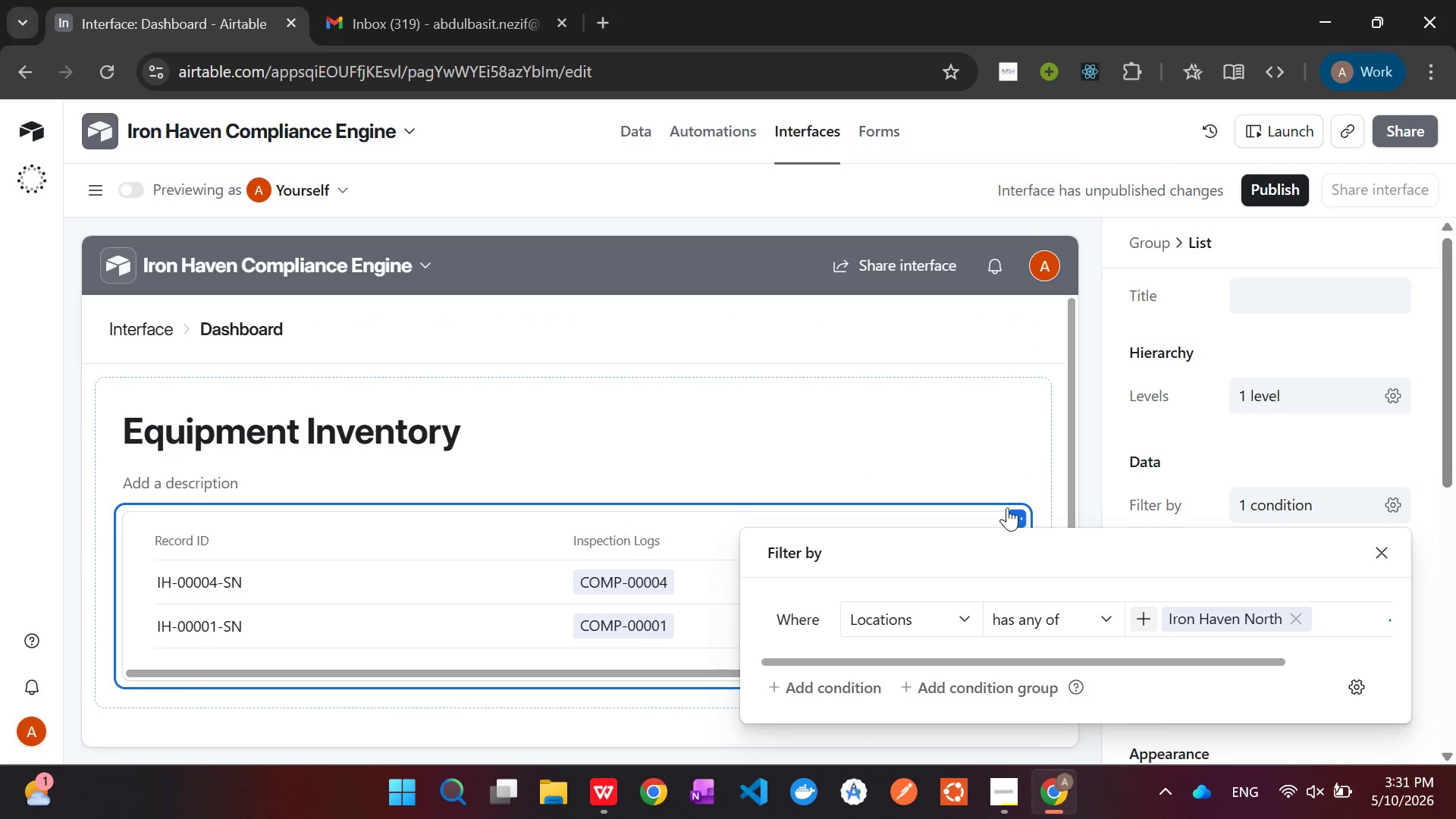 
left_click([1372, 546])
 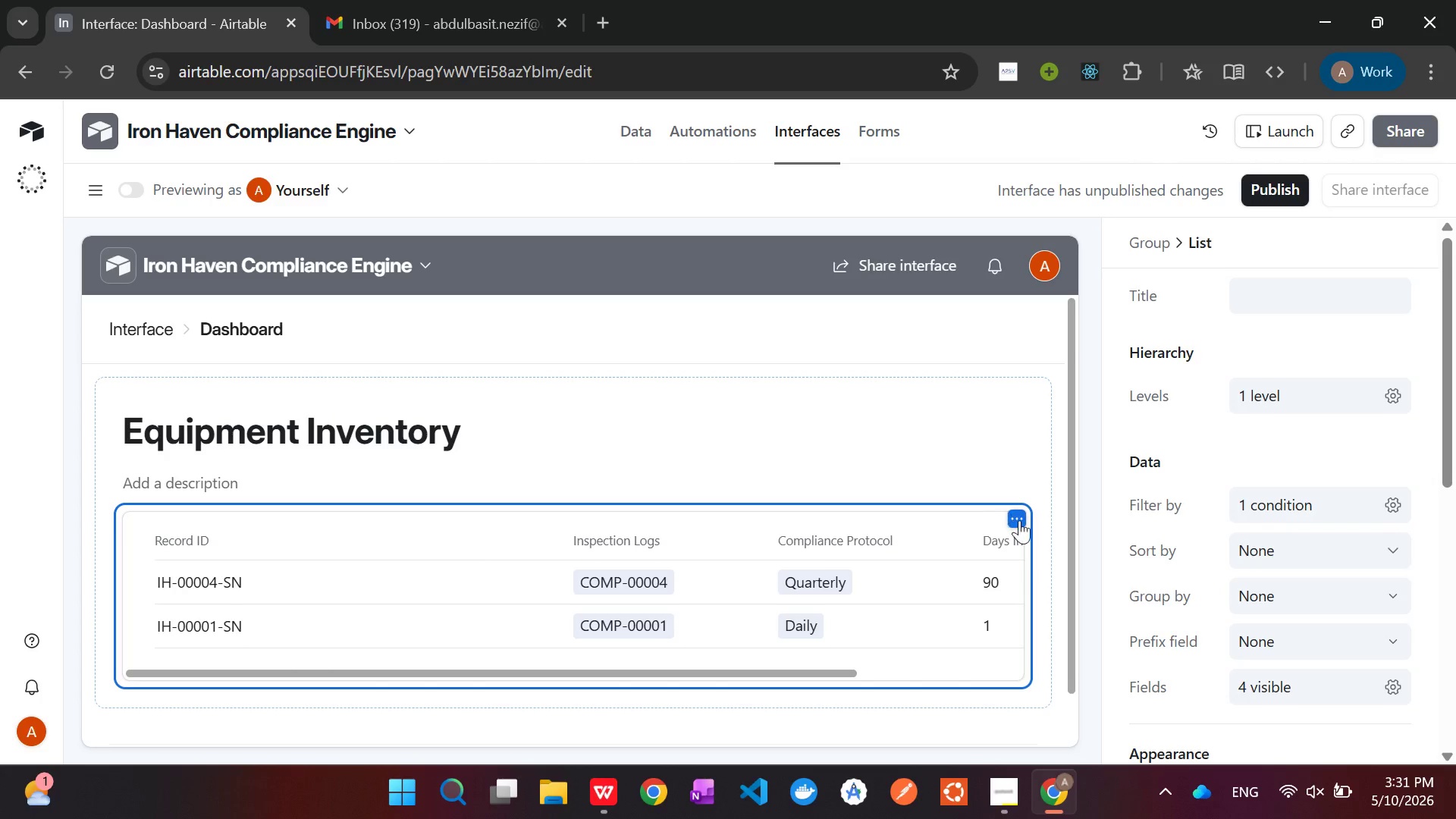 
left_click([1019, 520])
 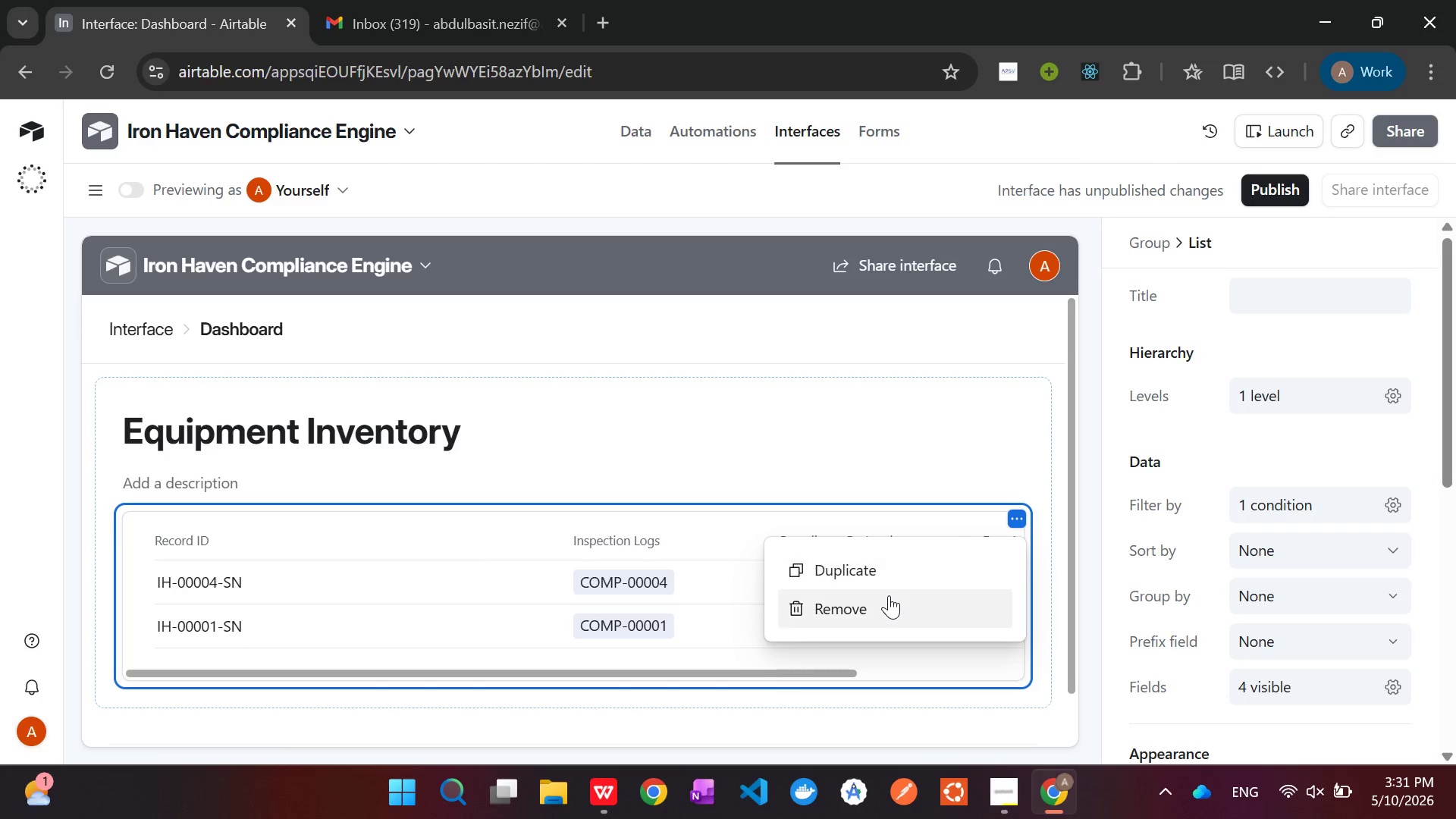 
left_click([886, 598])
 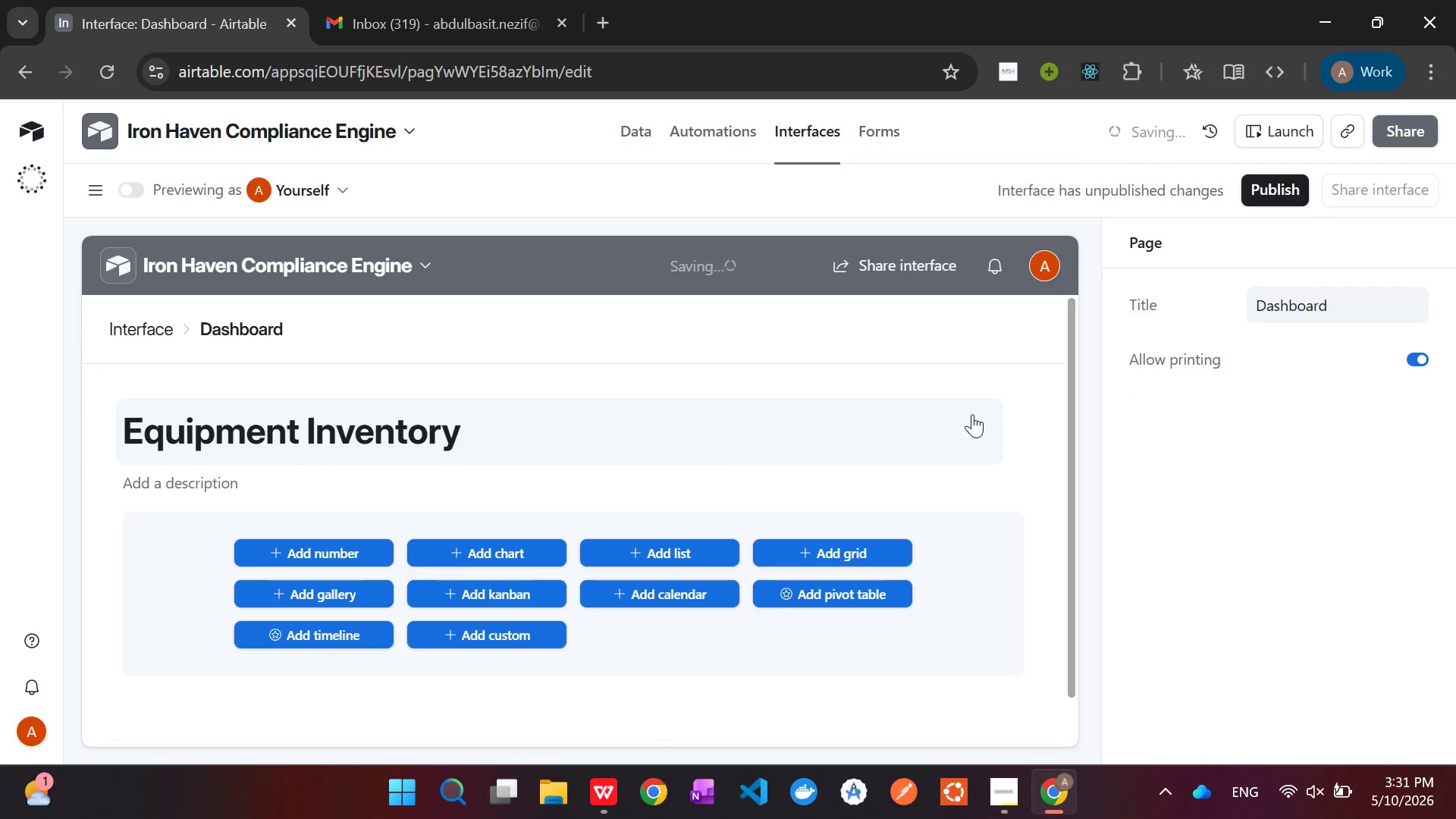 
wait(8.14)
 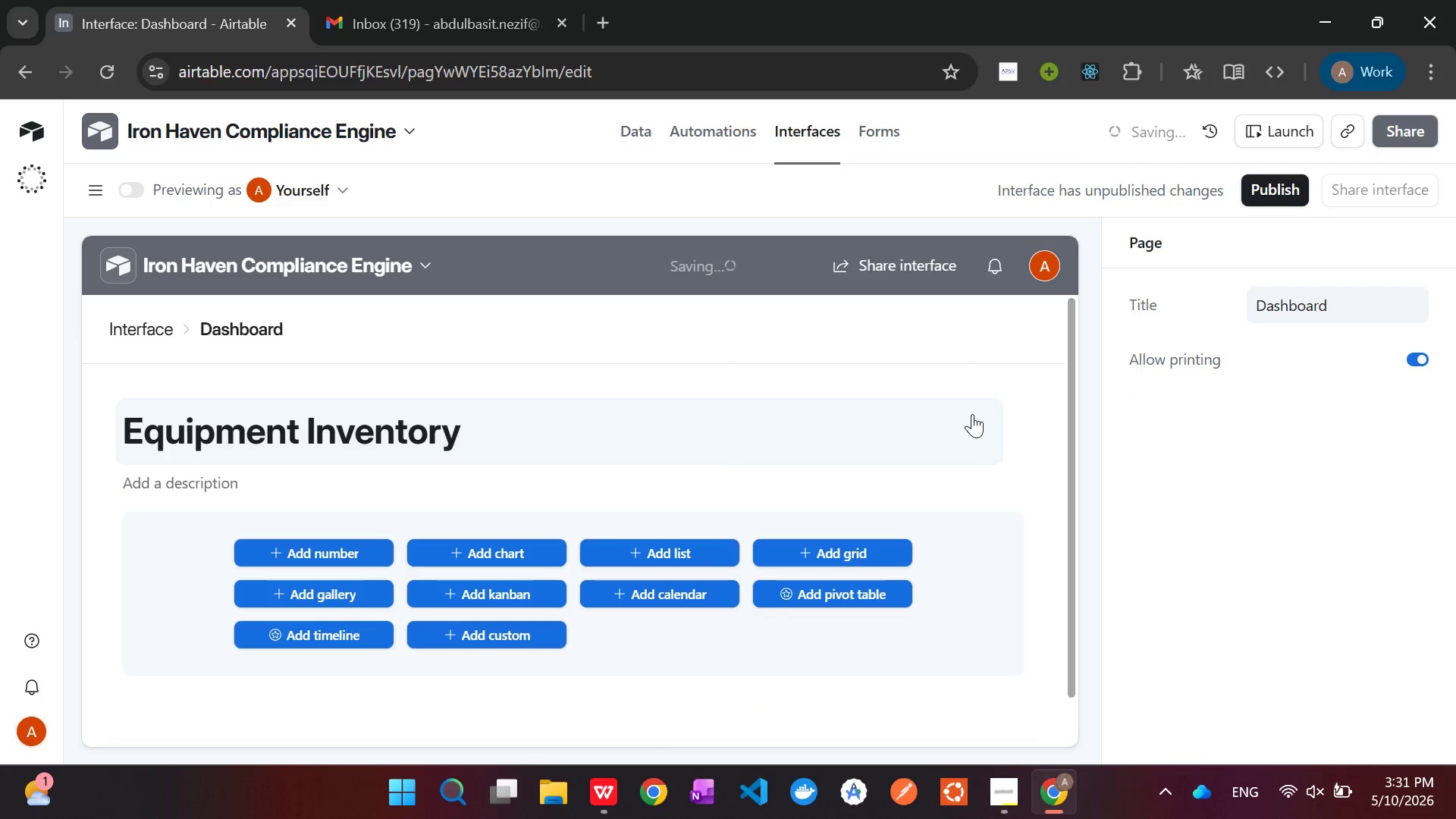 
left_click([97, 199])
 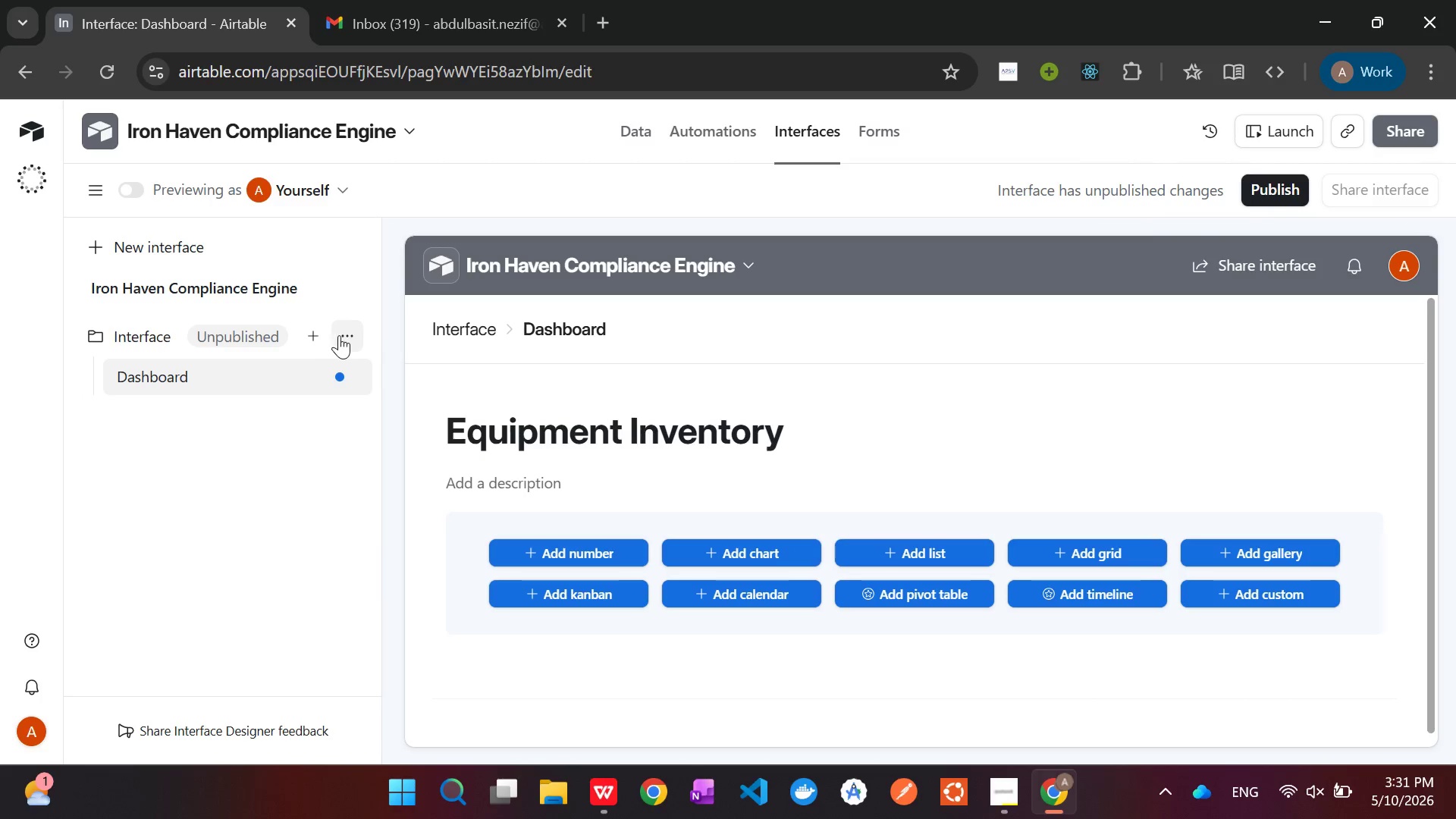 
left_click([316, 343])
 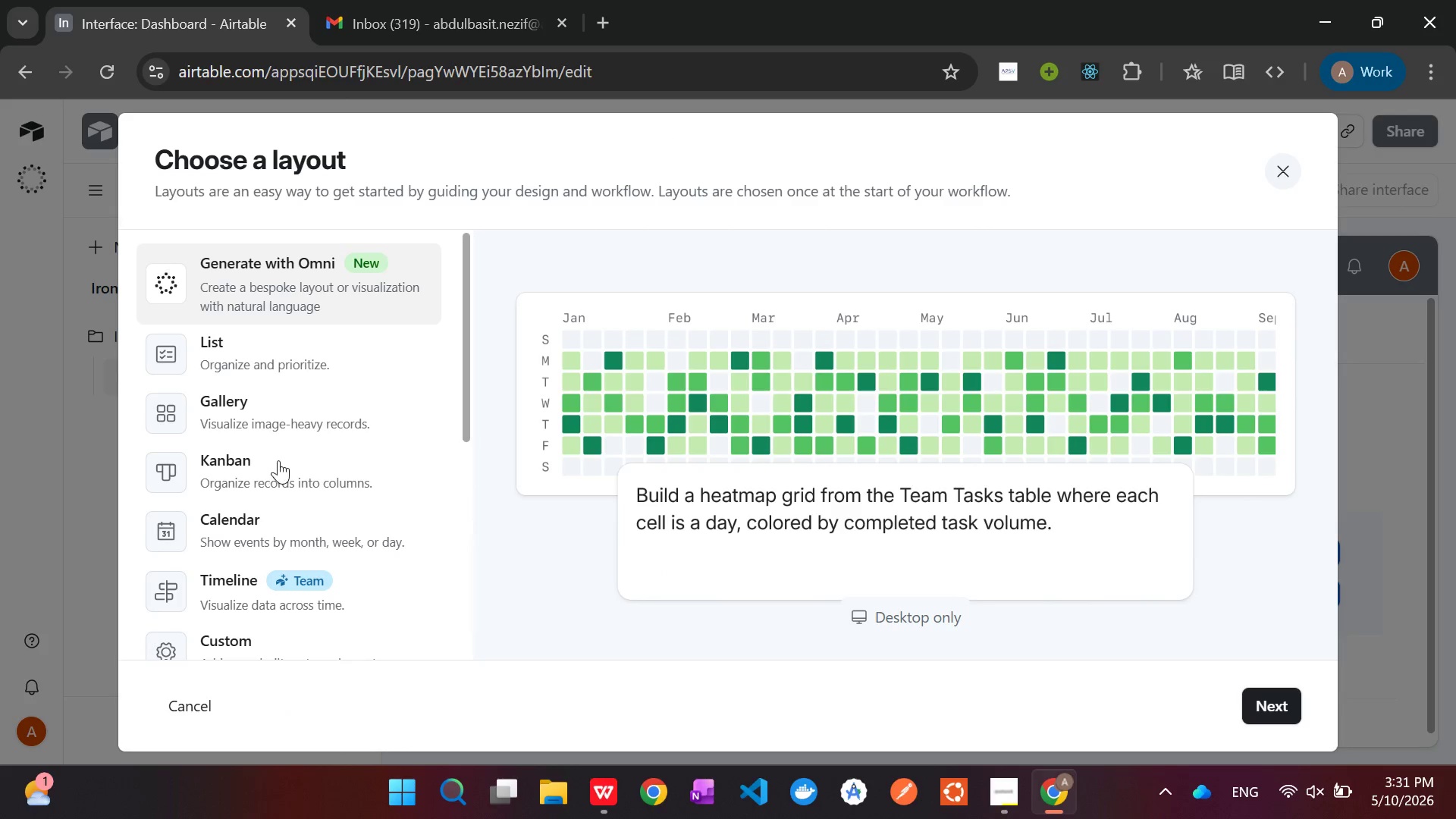 
scroll: coordinate [280, 460], scroll_direction: down, amount: 11.0
 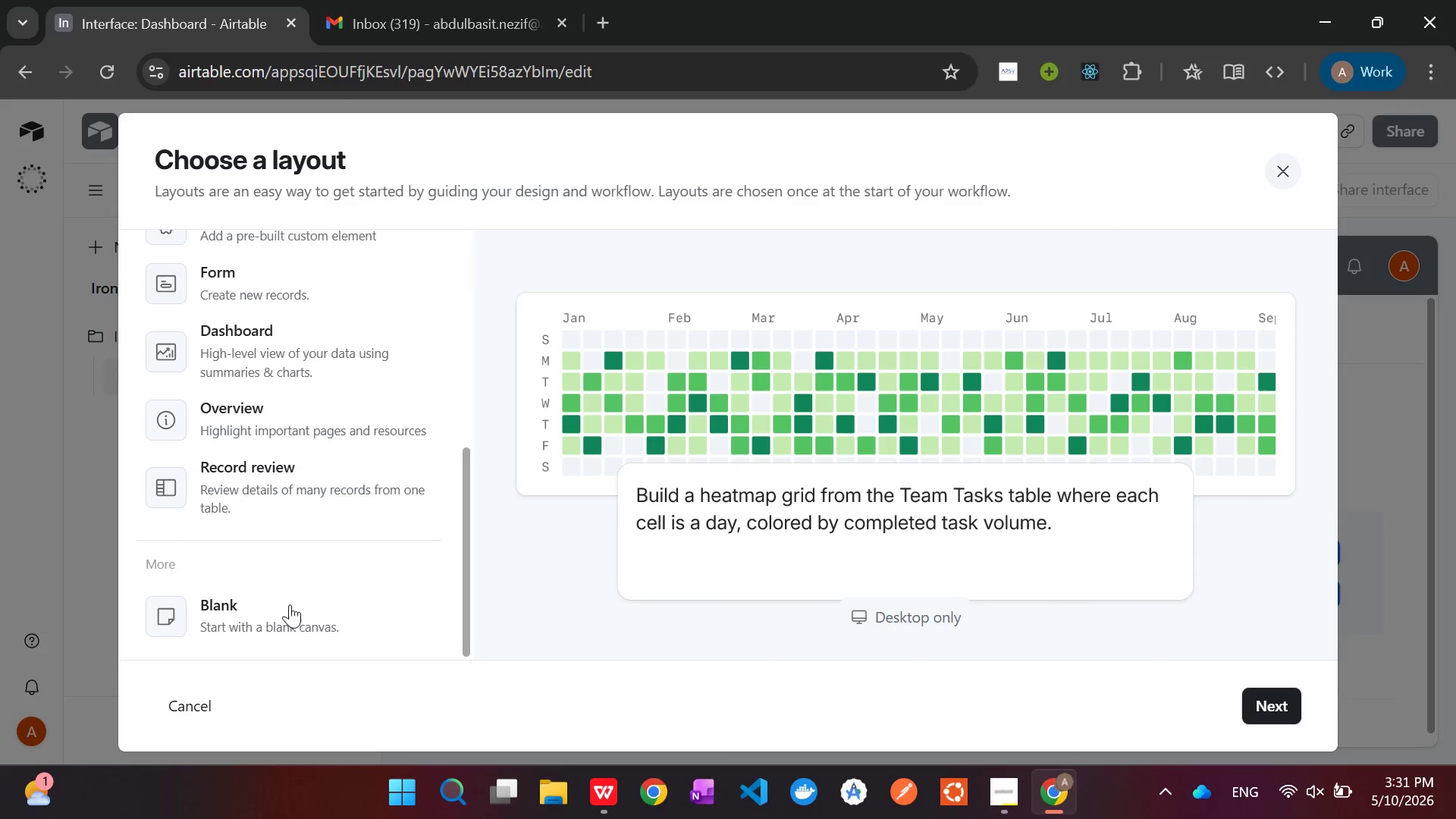 
left_click([290, 610])
 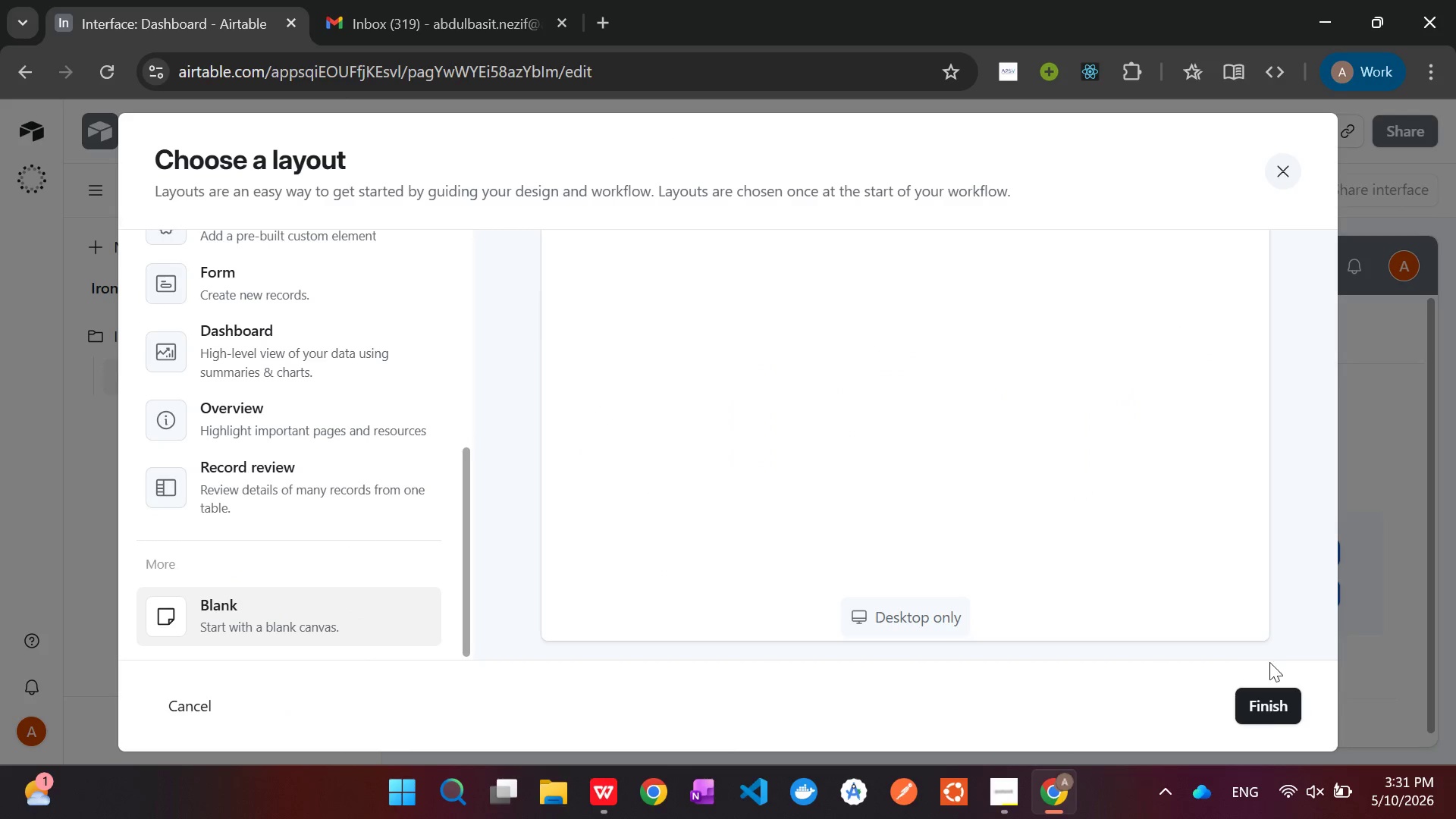 
left_click([1266, 704])
 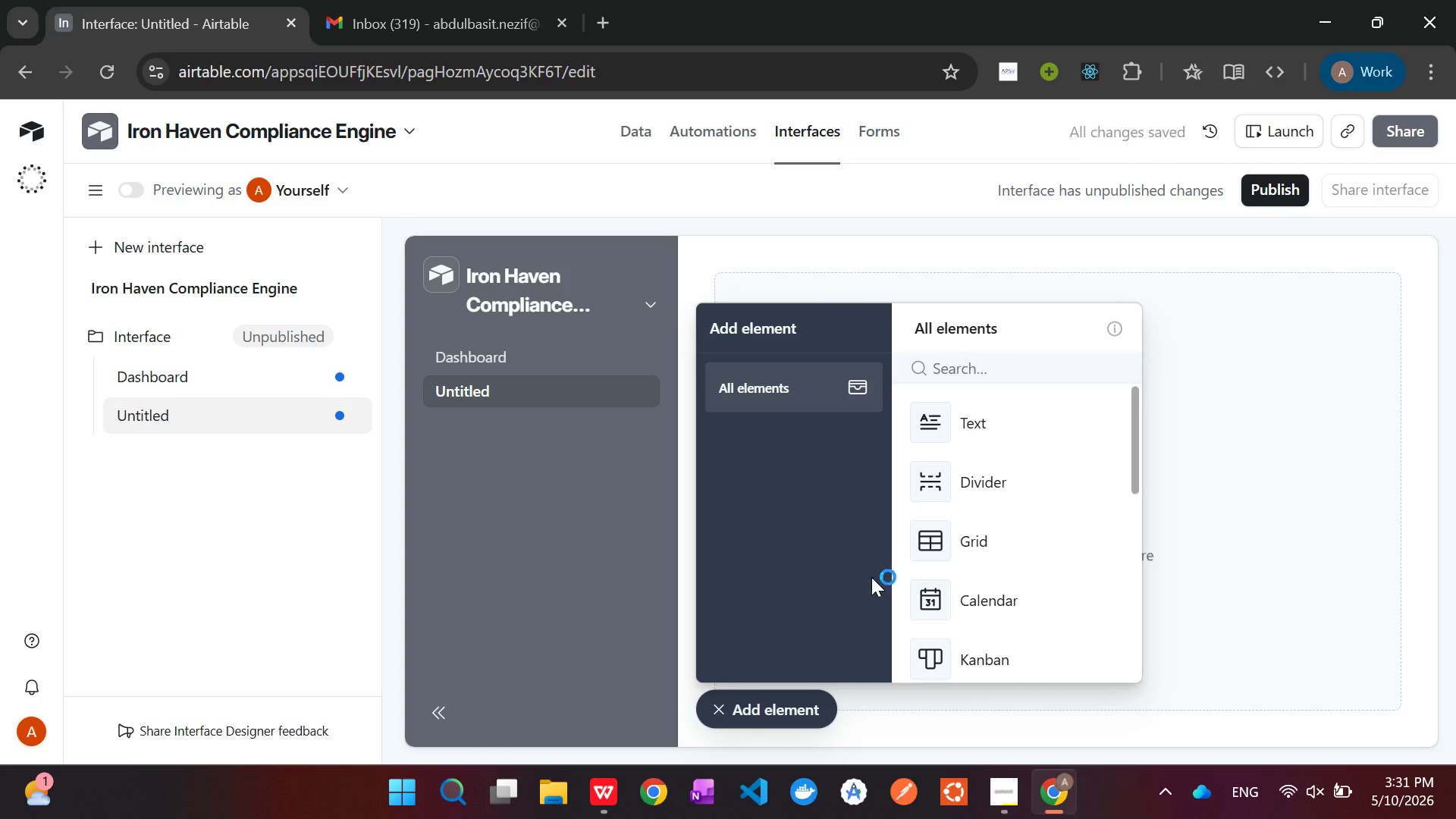 
scroll: coordinate [1026, 425], scroll_direction: down, amount: 4.0
 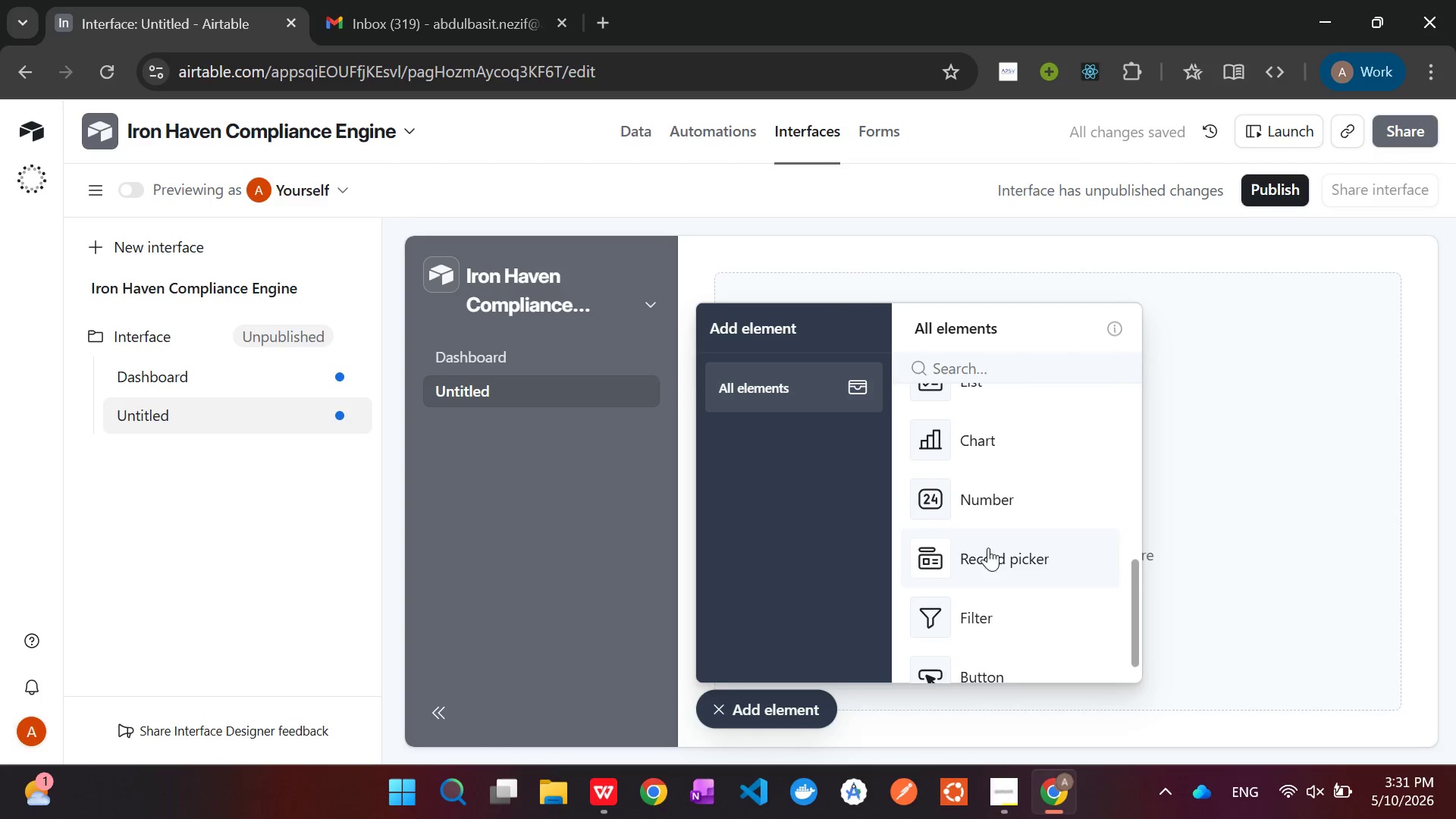 
left_click([1019, 628])
 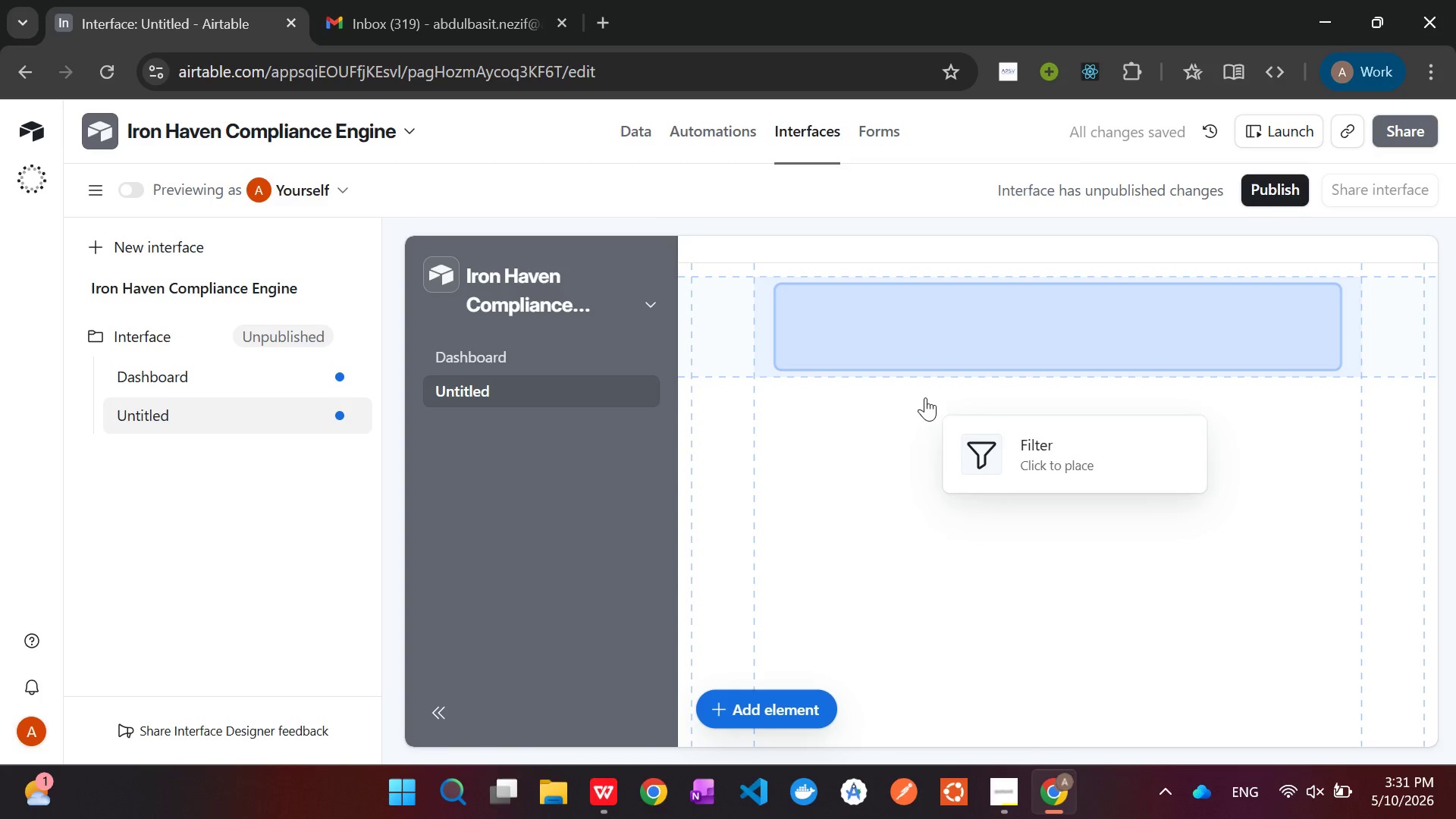 
left_click([839, 344])
 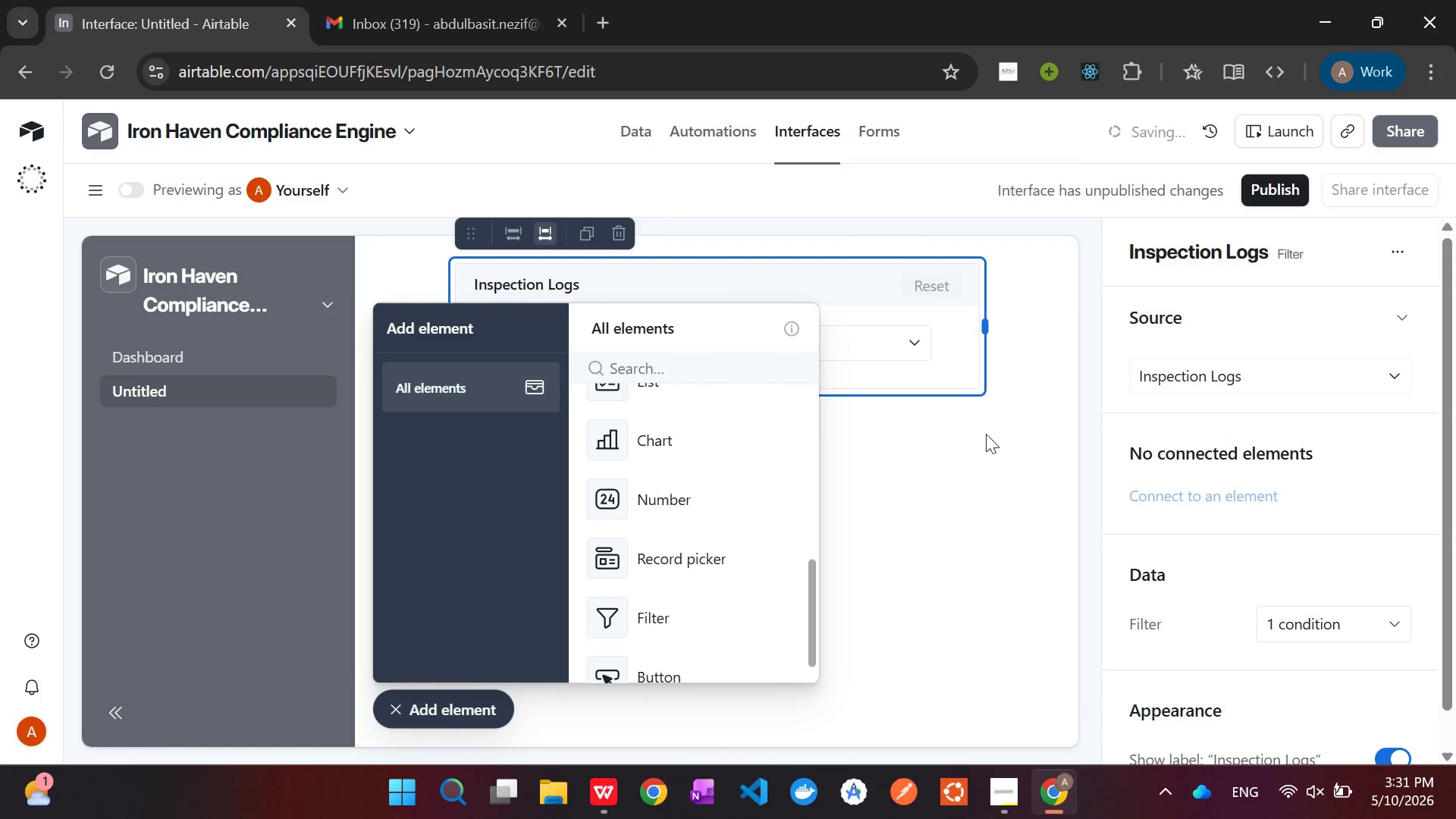 
mouse_move([1218, 495])
 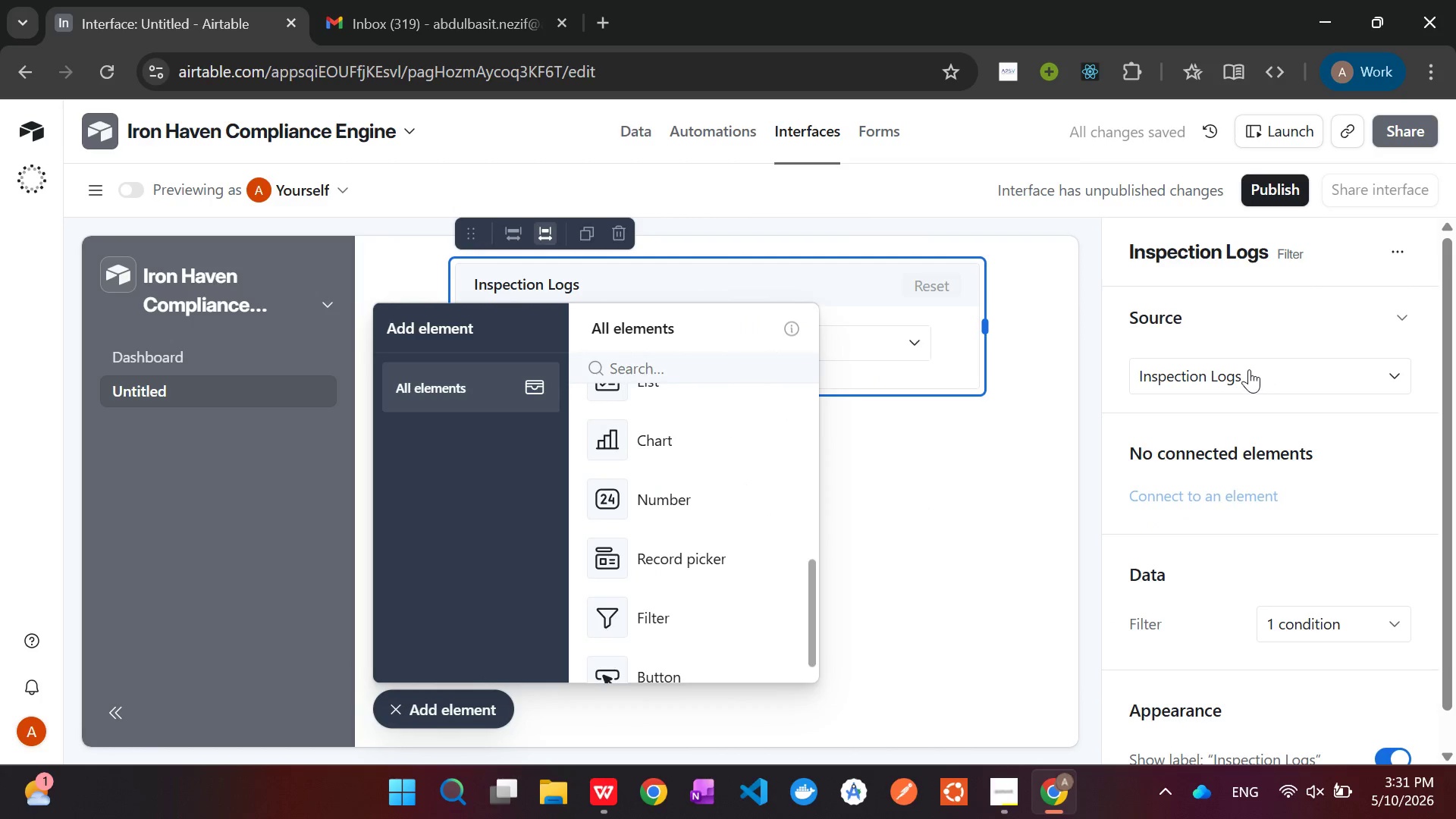 
left_click([1249, 369])
 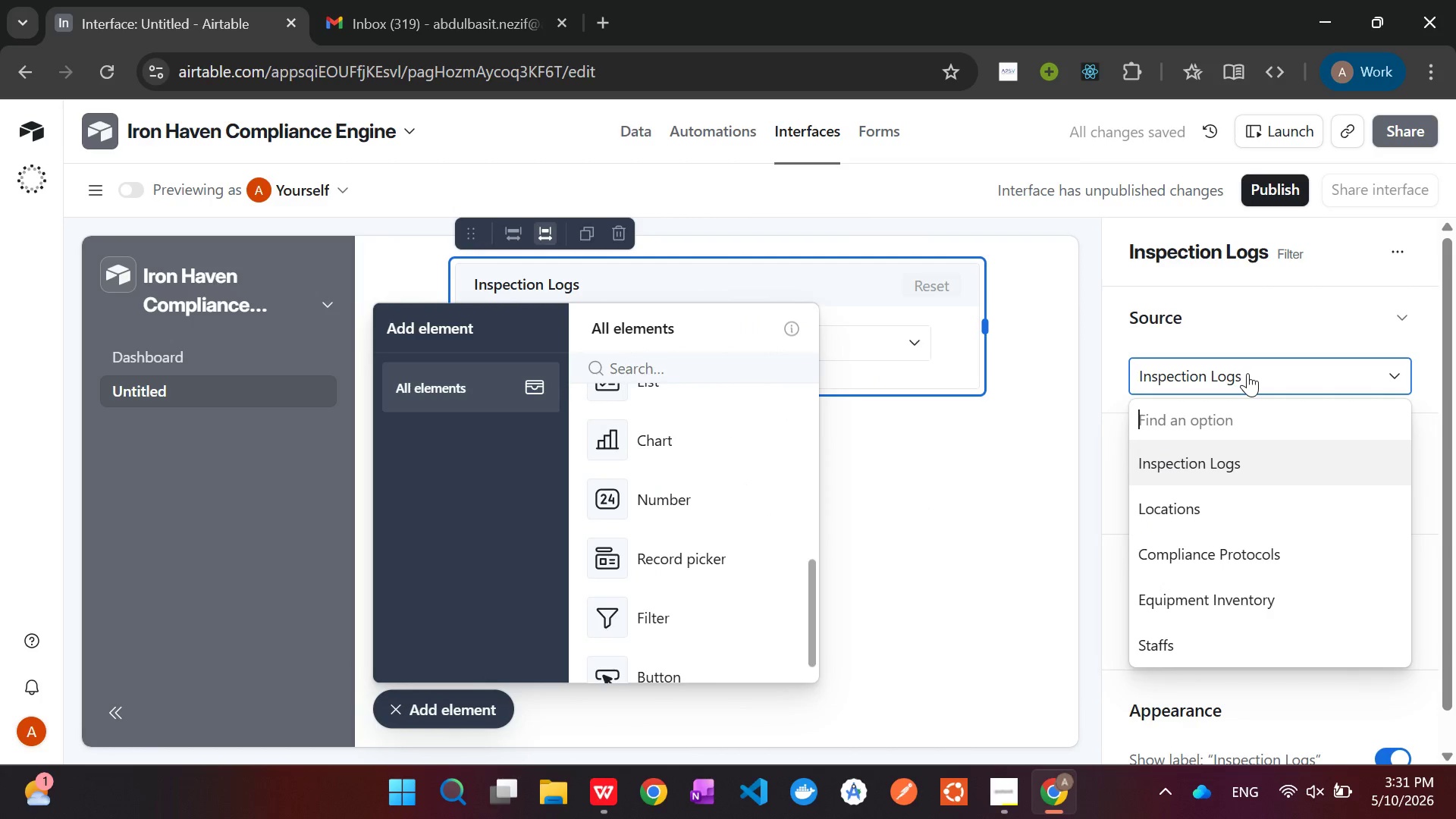 
left_click([1226, 513])
 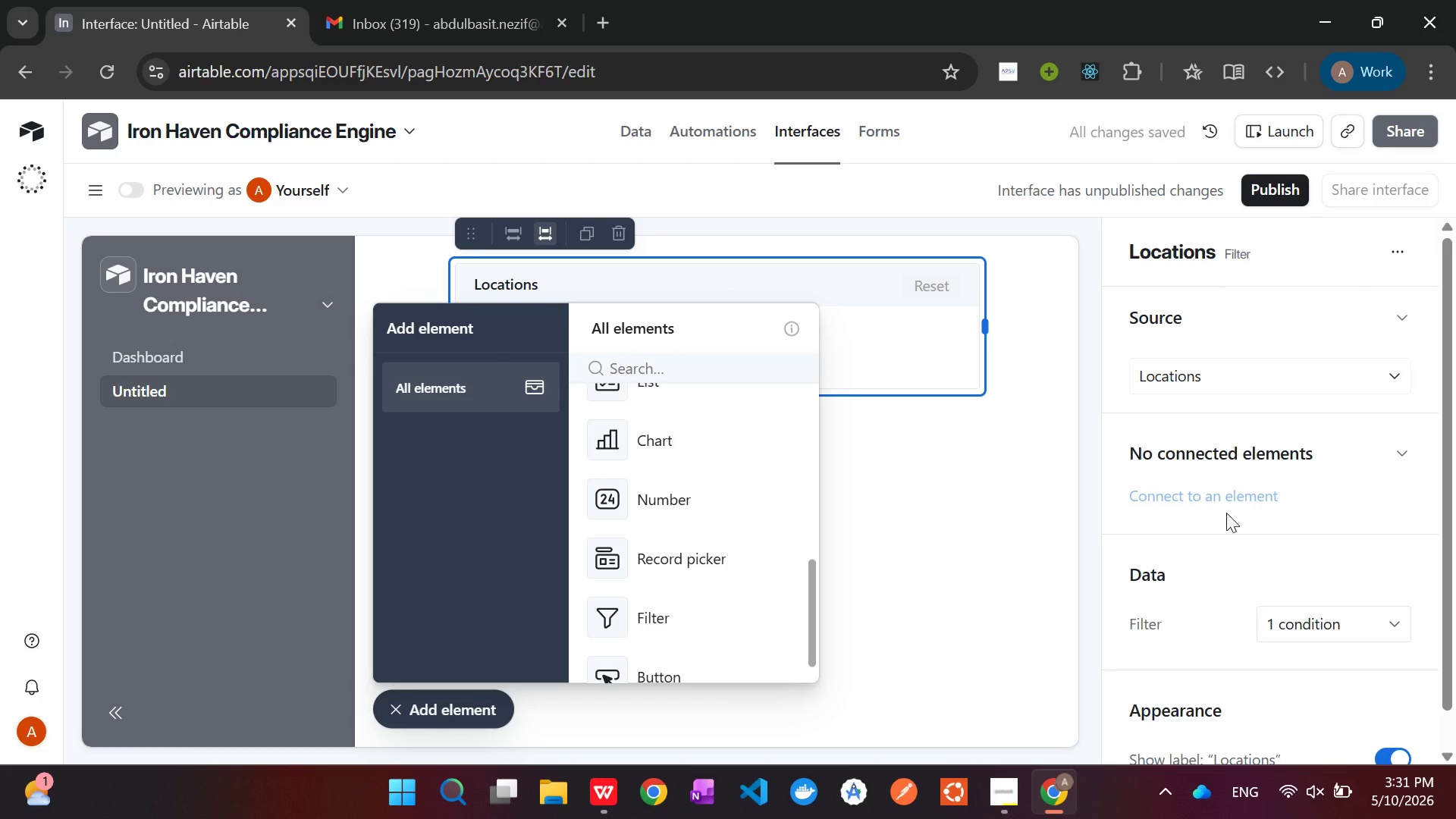 
wait(8.38)
 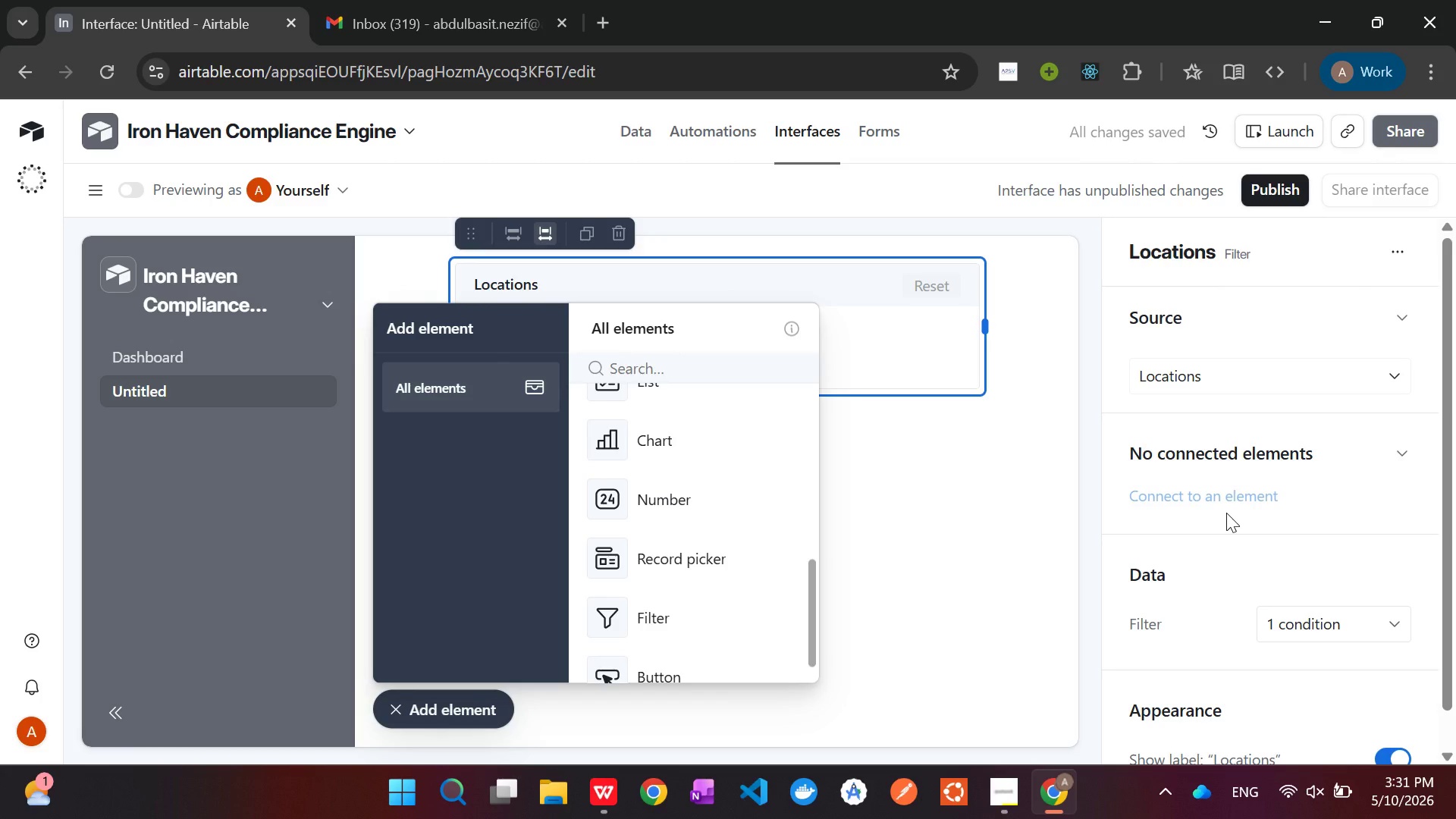 
left_click([1381, 618])
 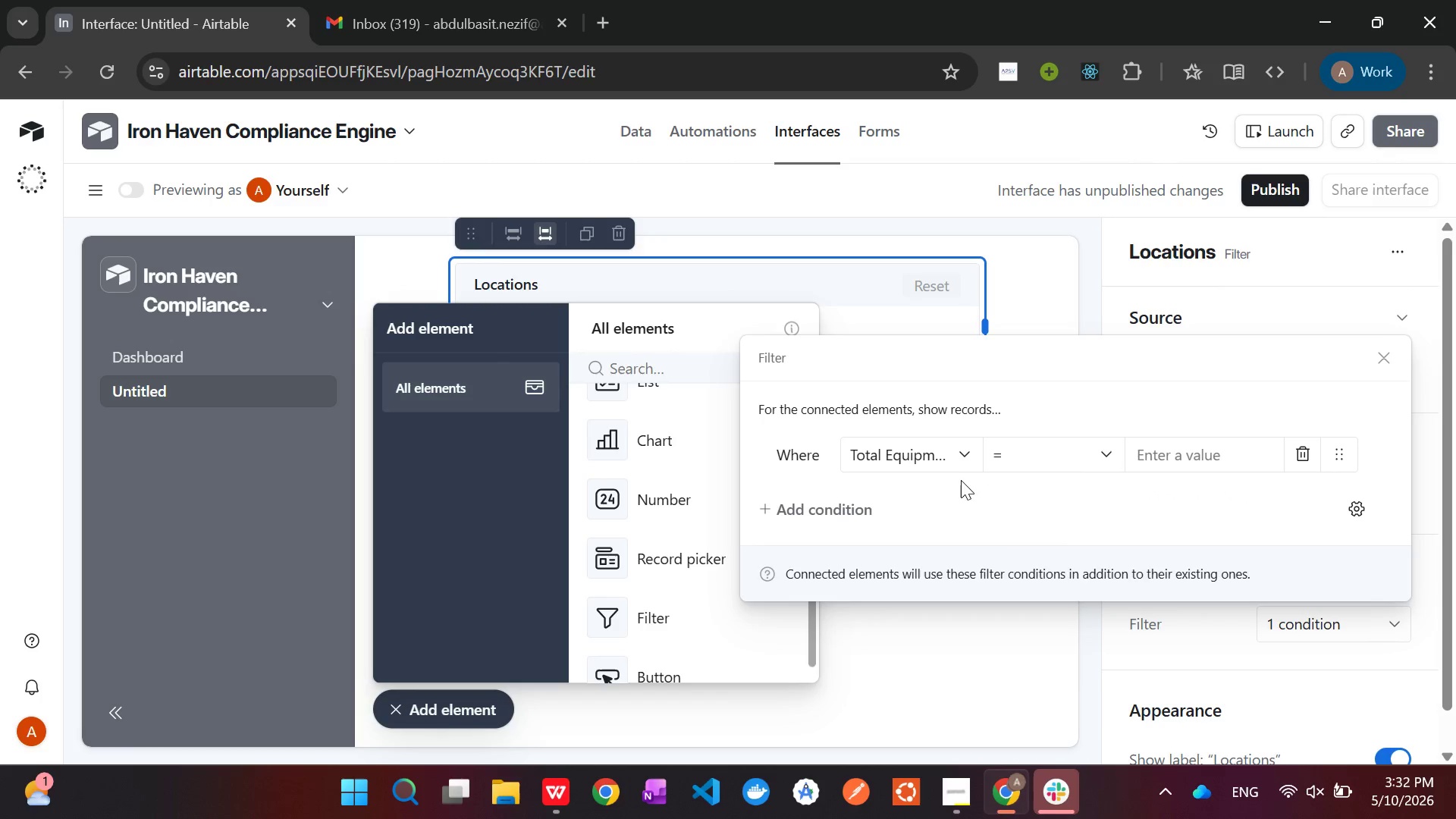 
left_click([955, 457])
 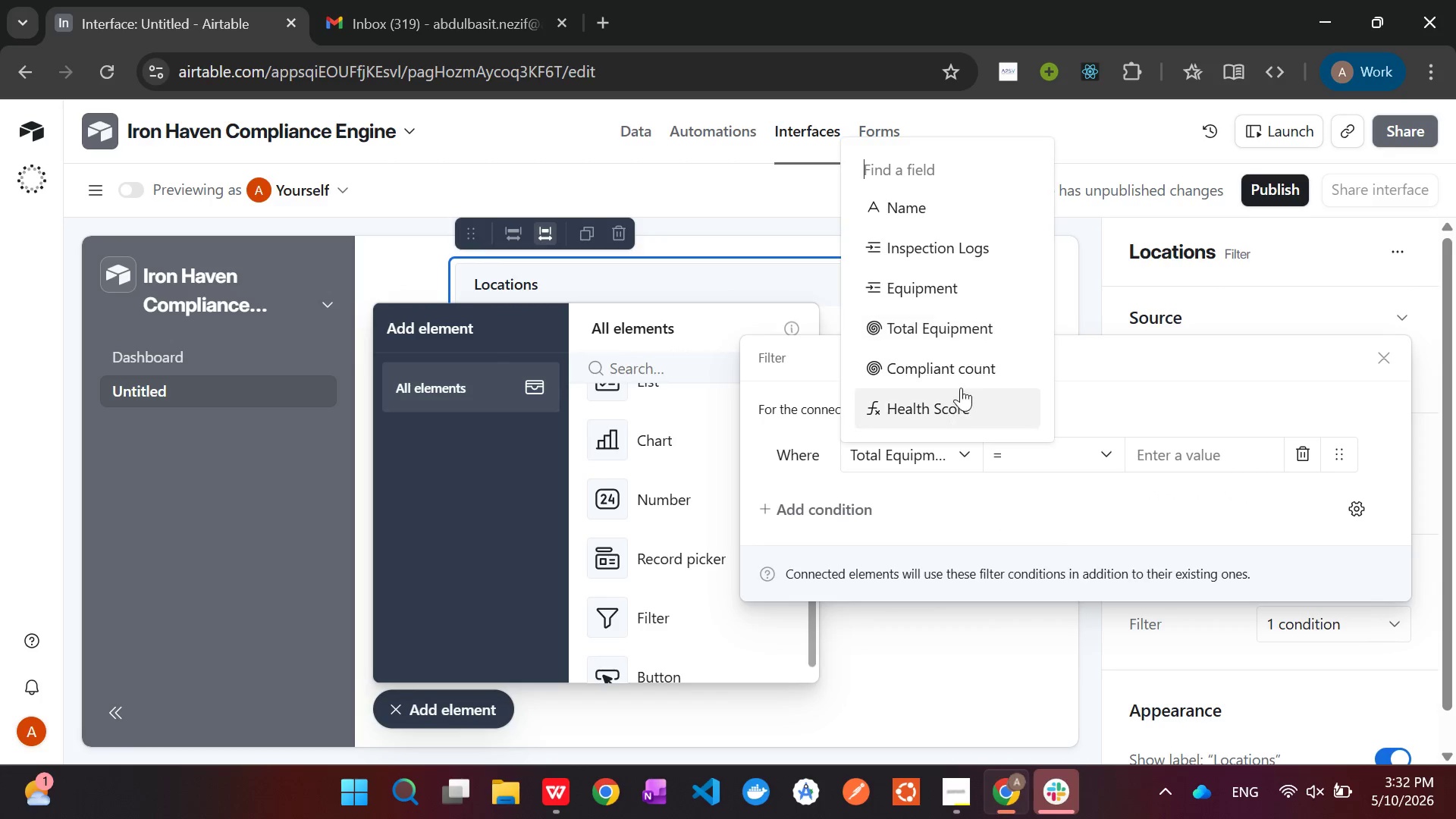 
scroll: coordinate [970, 366], scroll_direction: down, amount: 3.0
 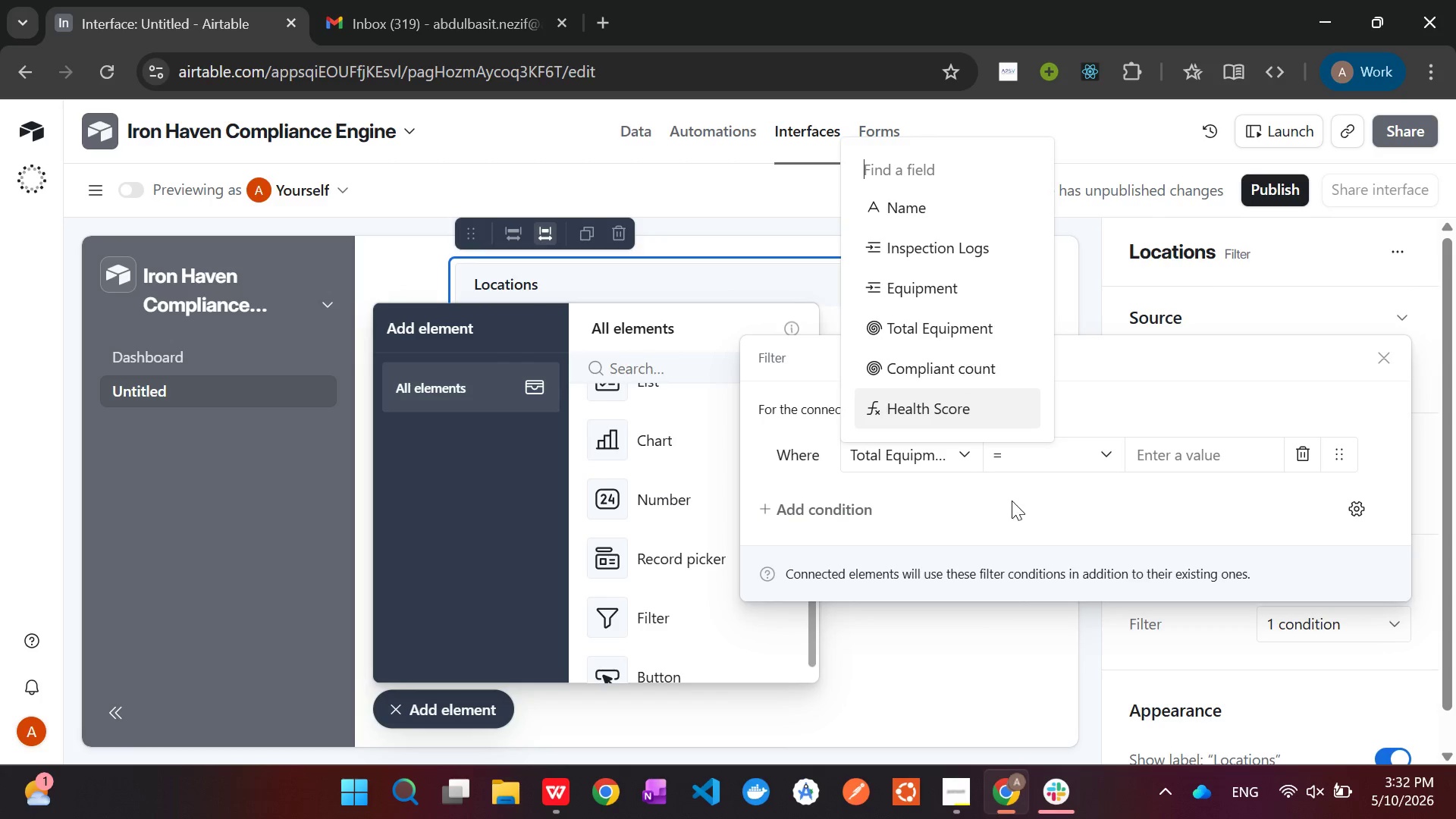 
left_click([1012, 501])
 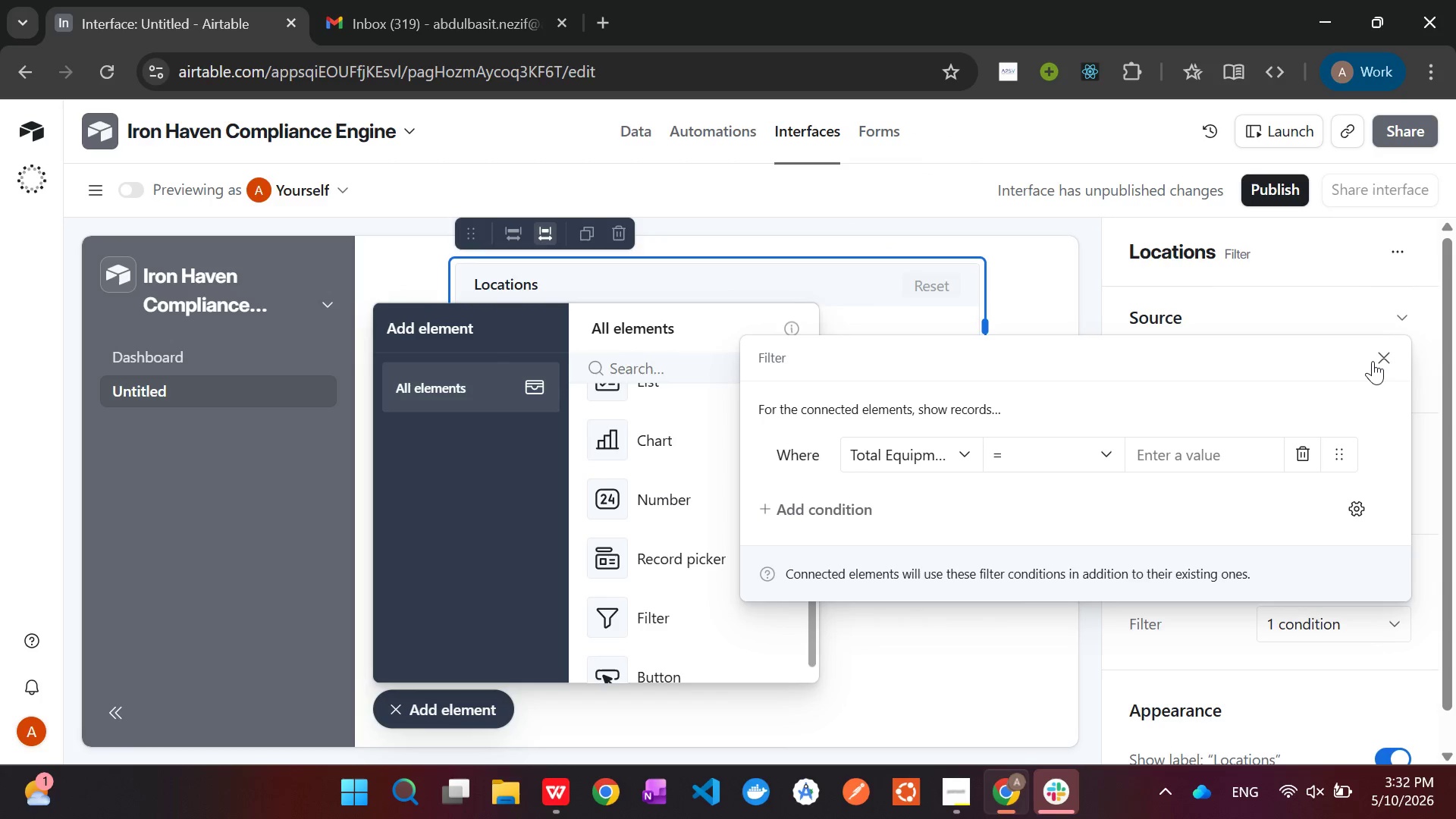 
left_click([1380, 356])
 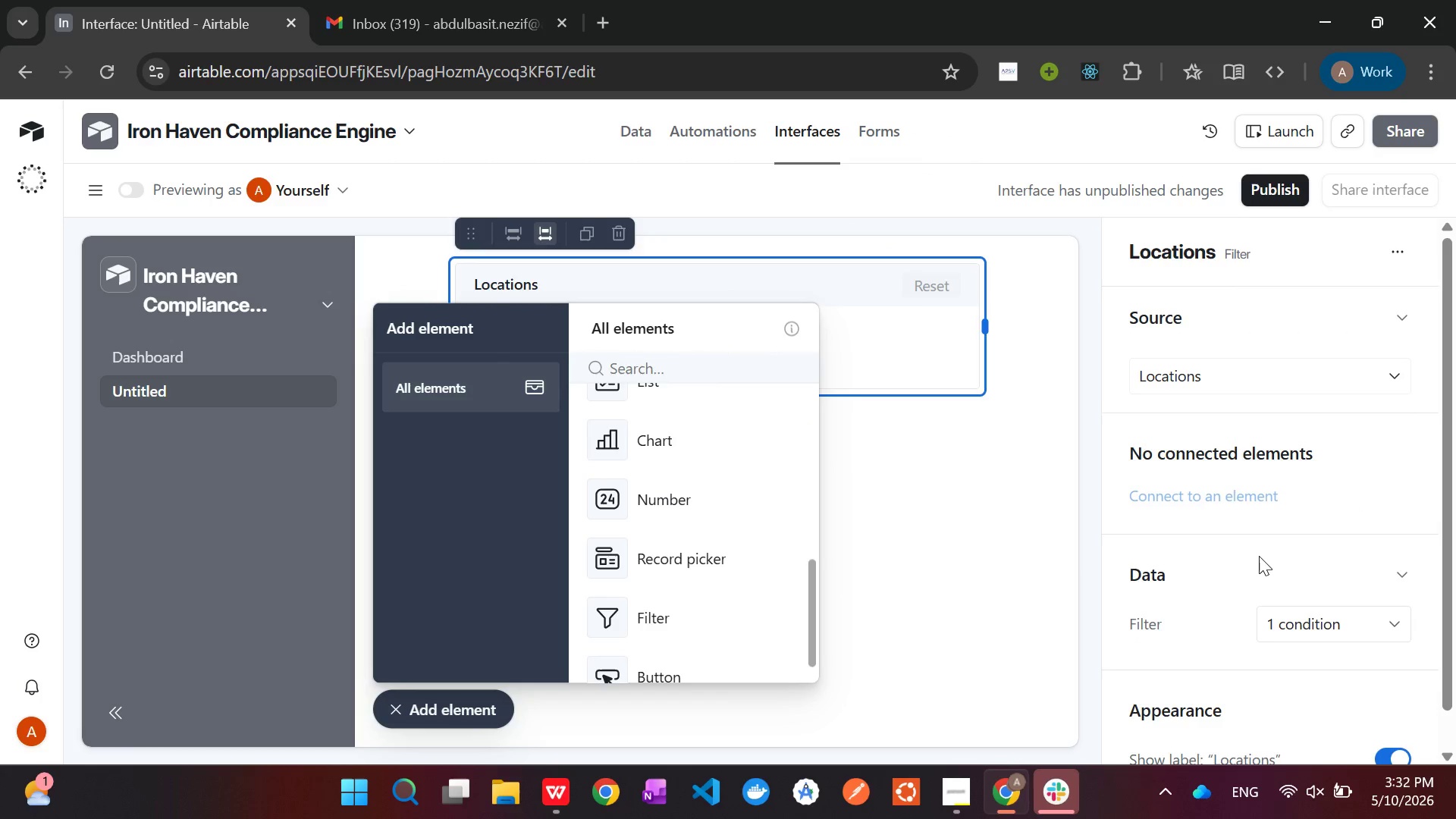 
scroll: coordinate [1257, 556], scroll_direction: down, amount: 3.0
 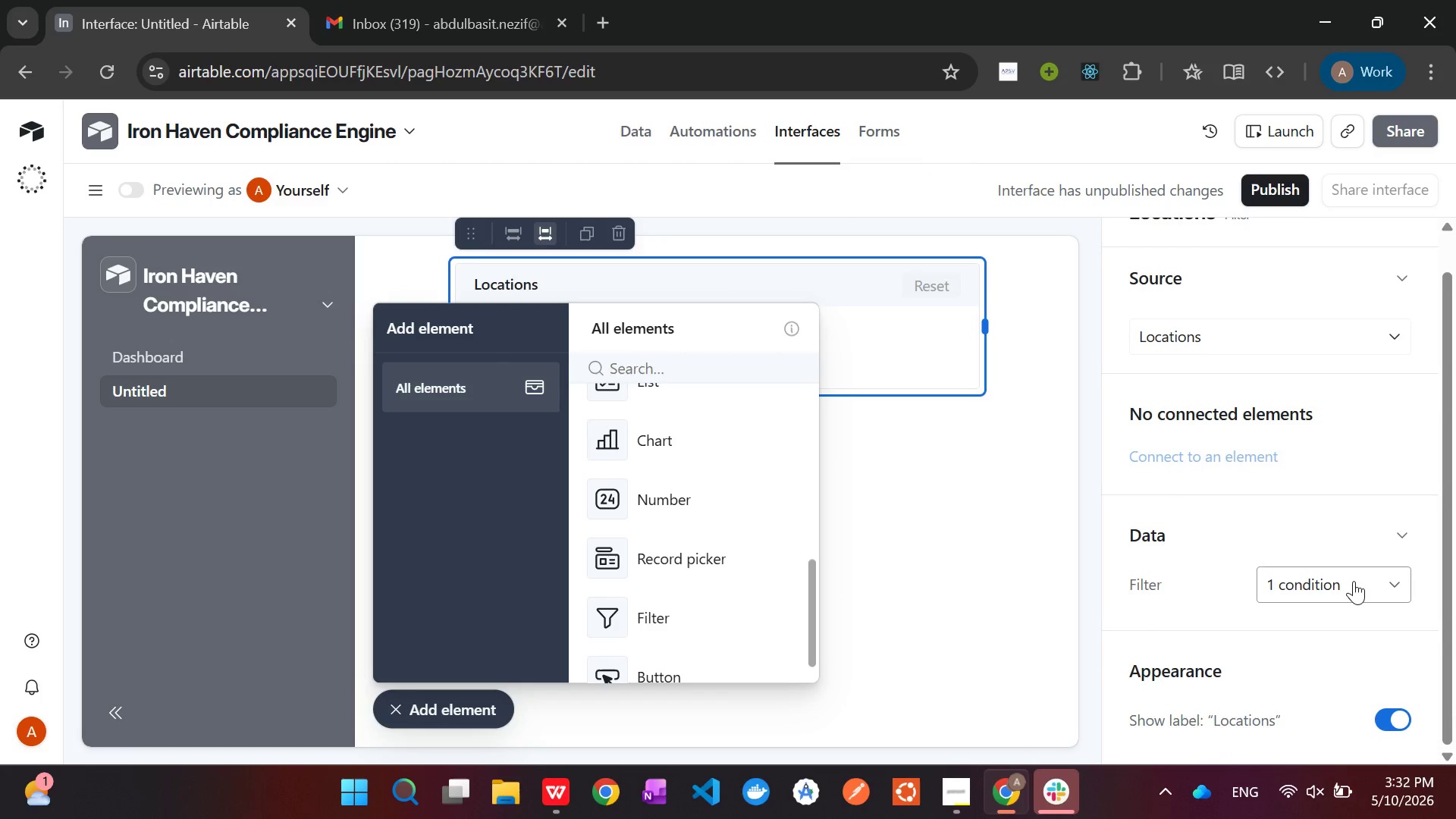 
left_click([1354, 581])
 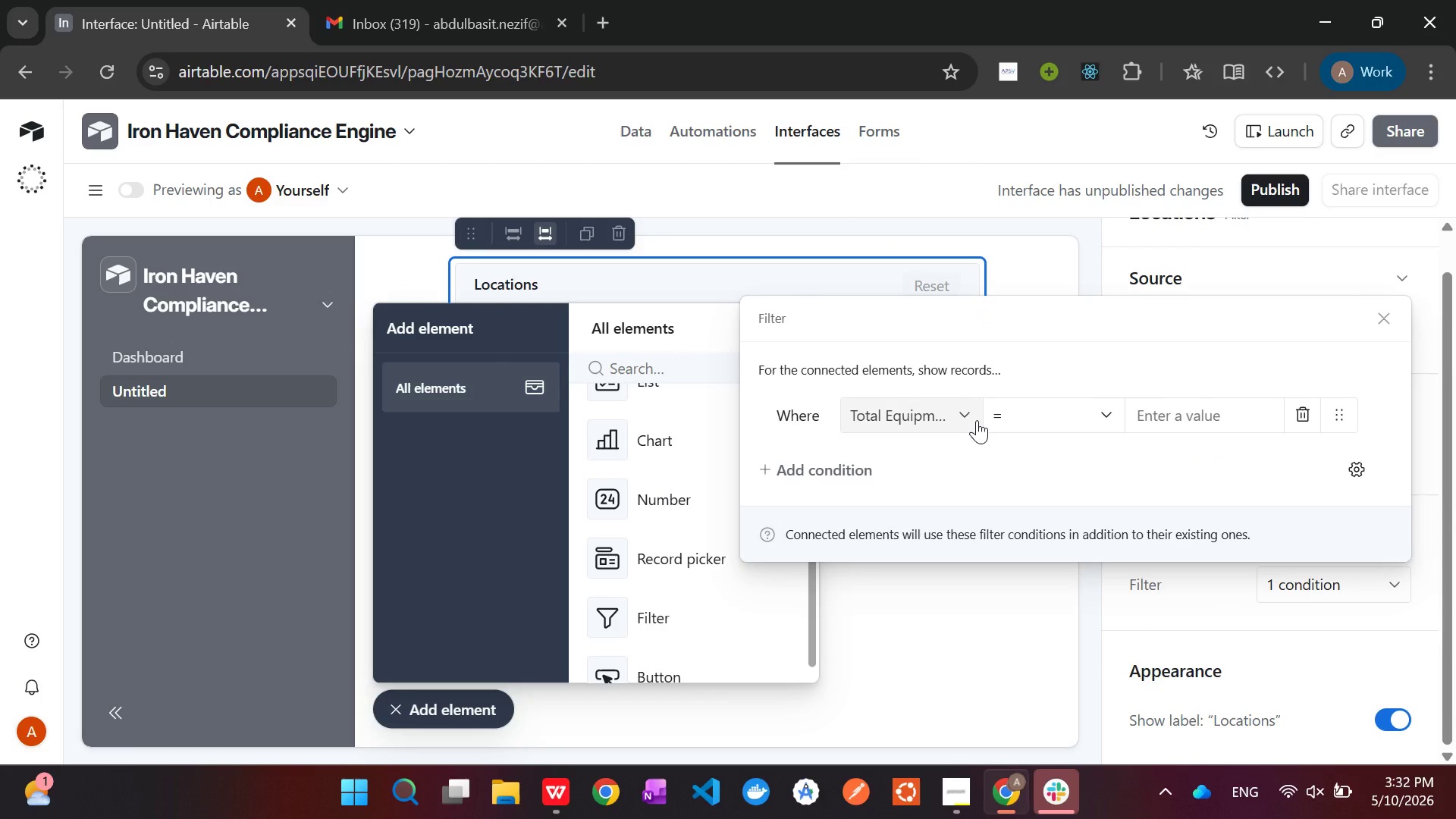 
left_click([977, 420])
 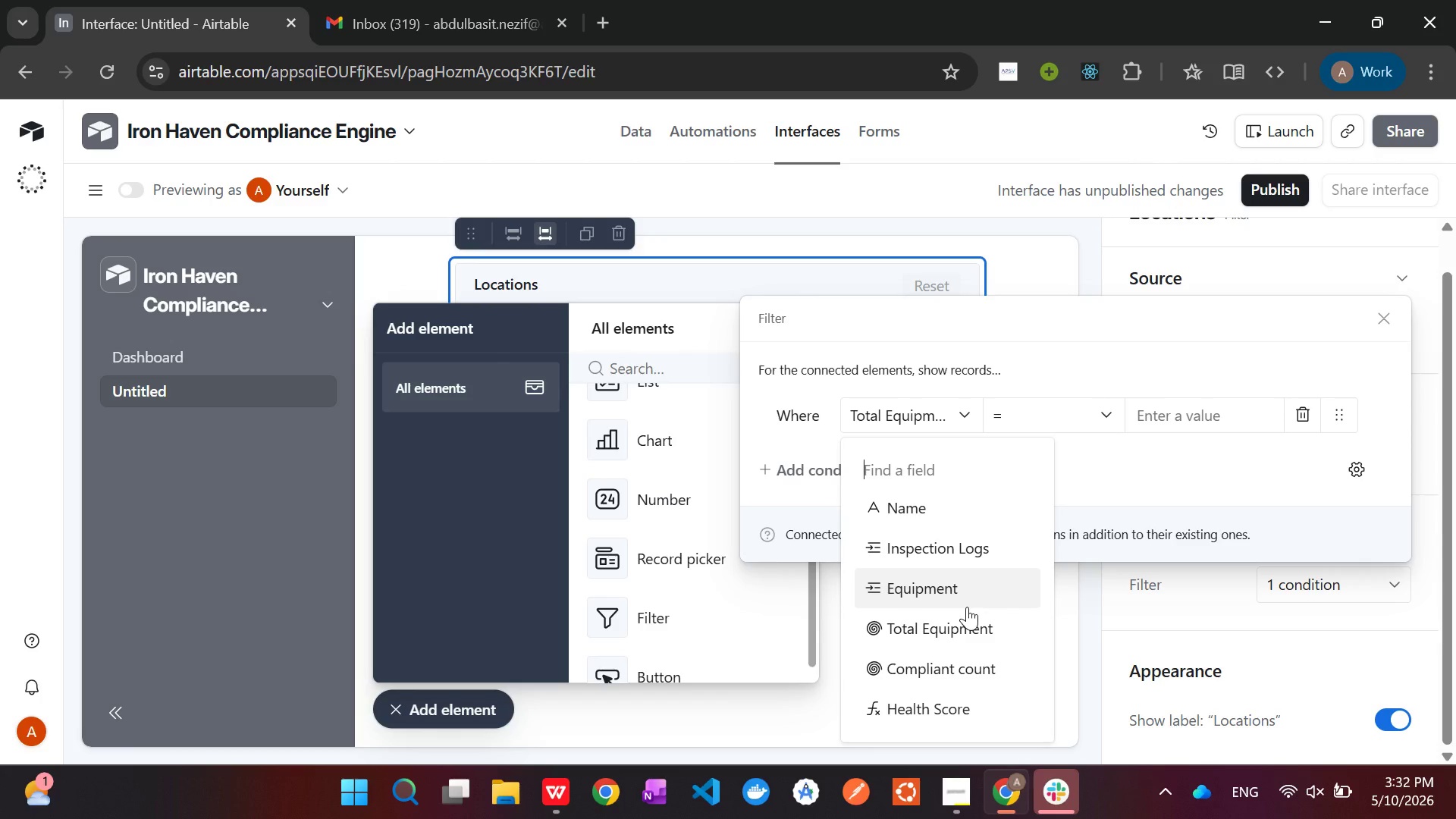 
wait(7.3)
 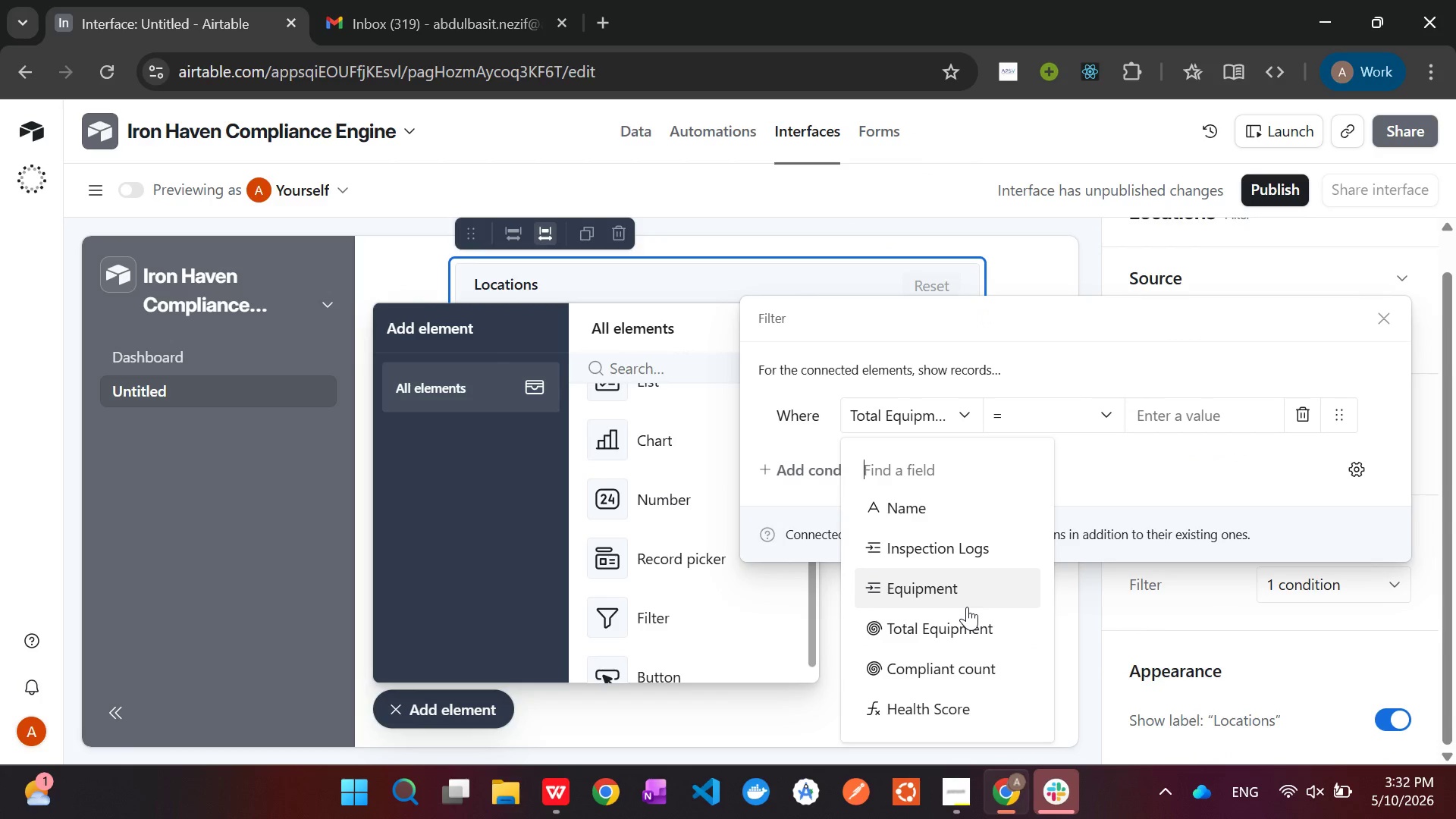 
scroll: coordinate [967, 617], scroll_direction: down, amount: 1.0
 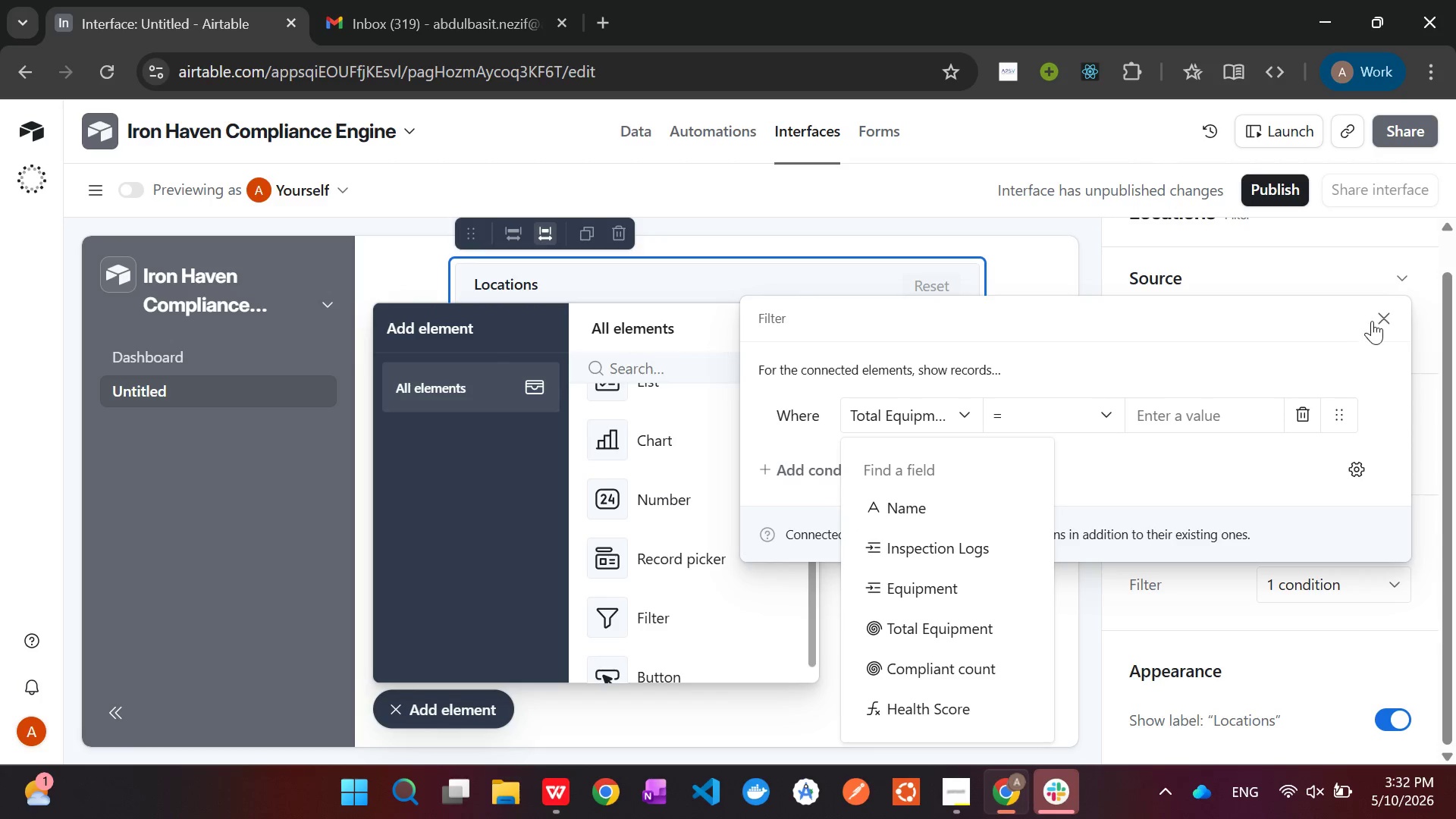 
left_click([1374, 319])
 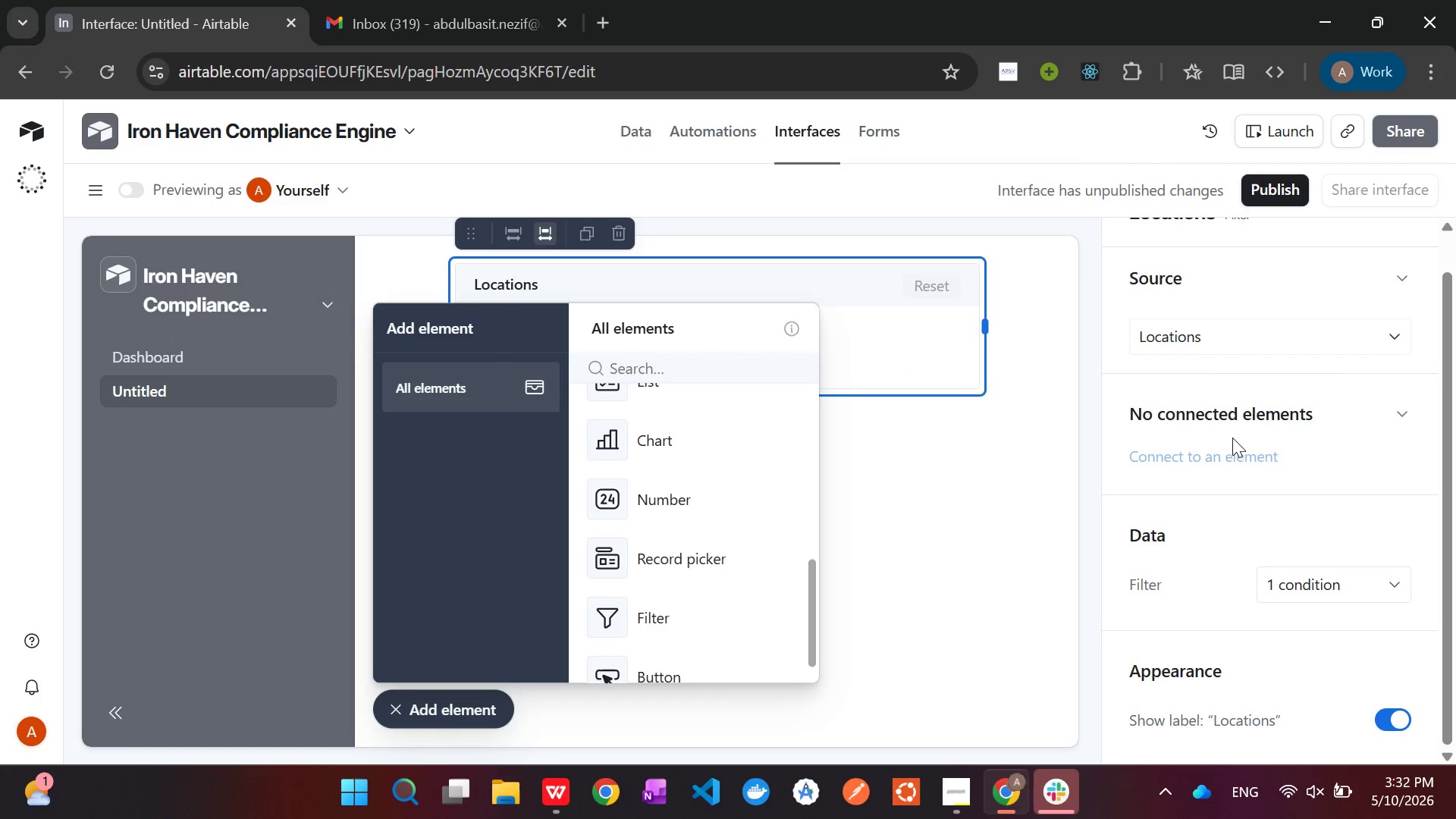 
left_click([1282, 335])
 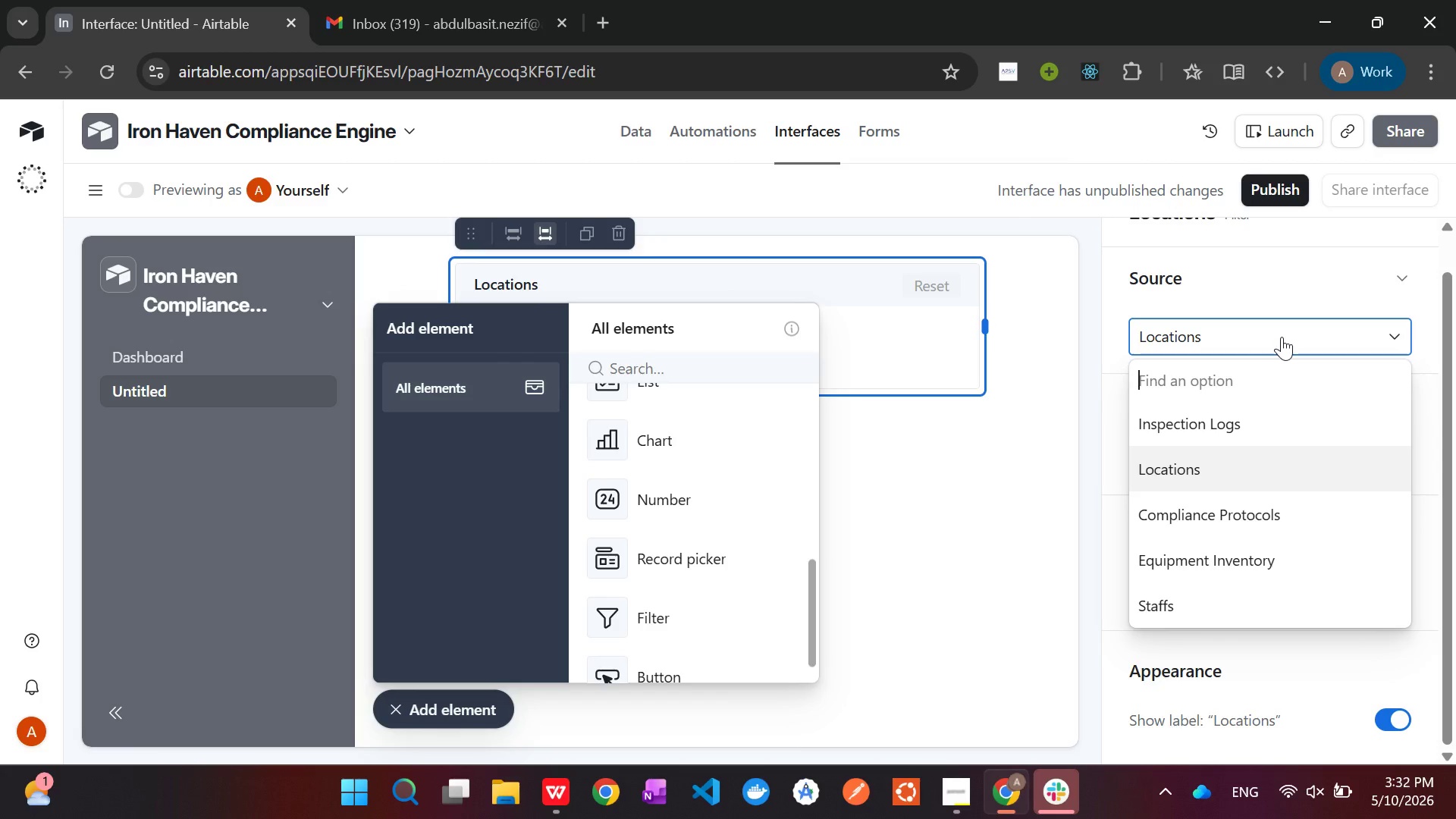 
left_click([1260, 554])
 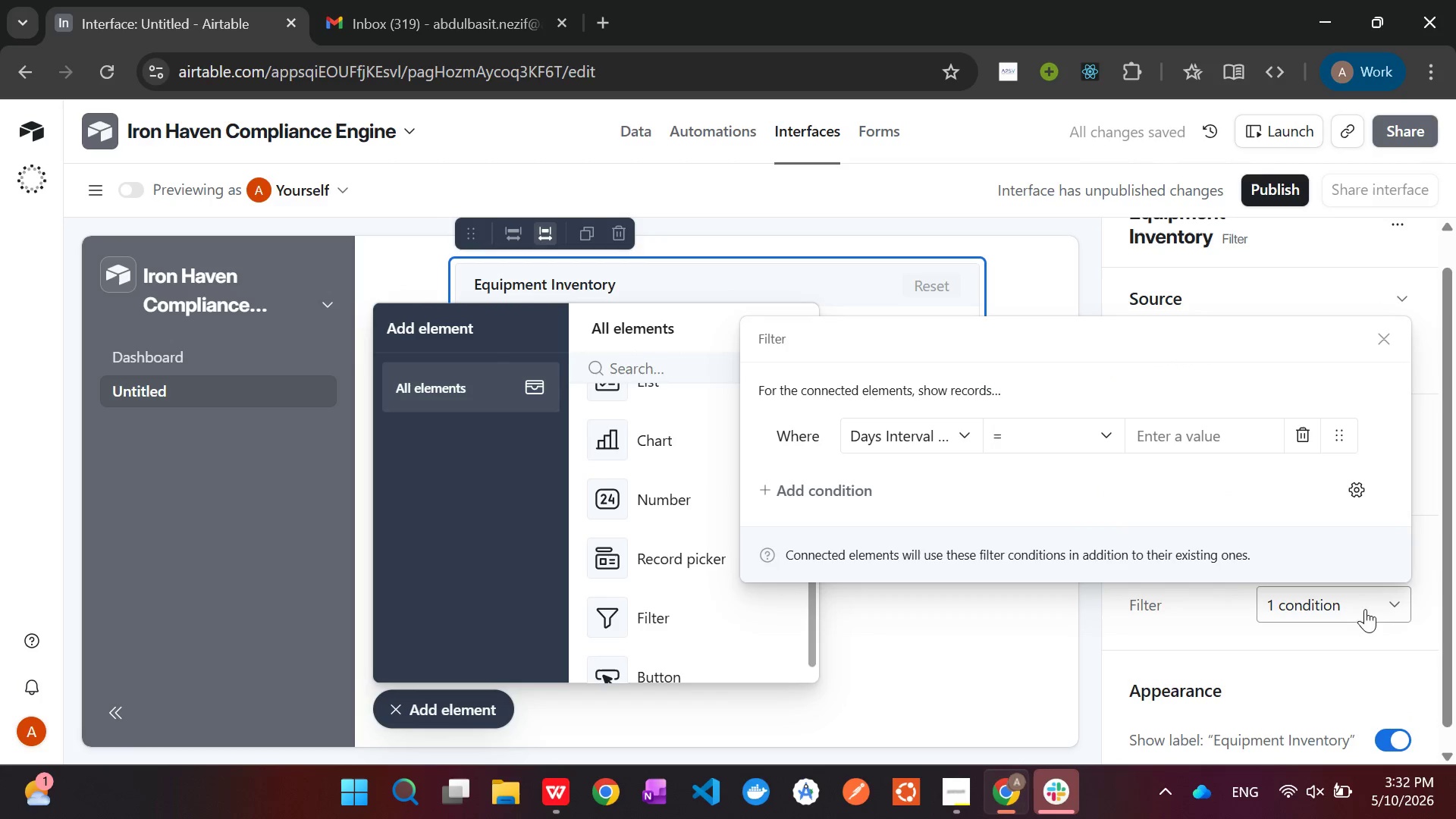 
left_click([951, 440])
 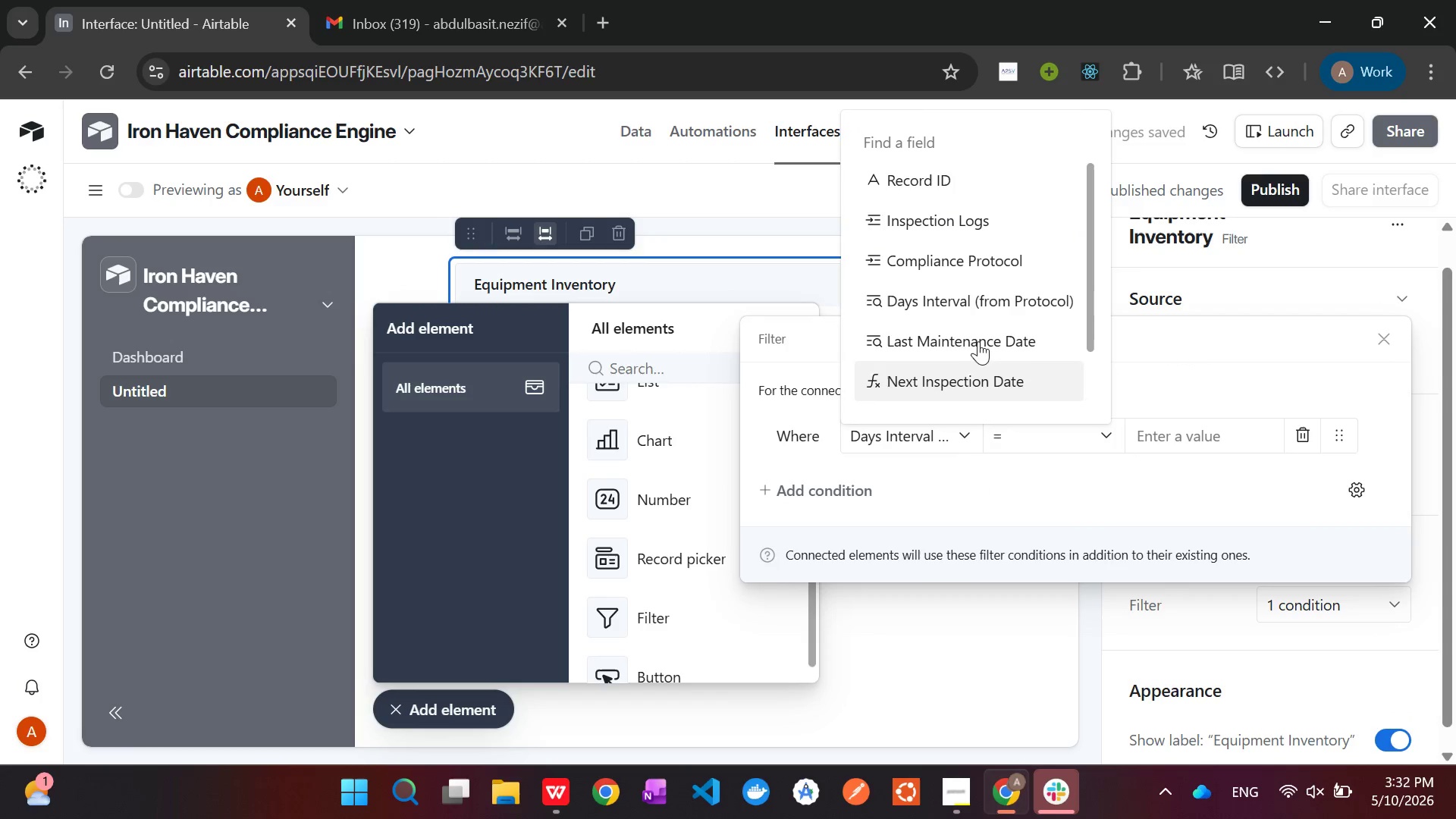 
scroll: coordinate [987, 303], scroll_direction: down, amount: 8.0
 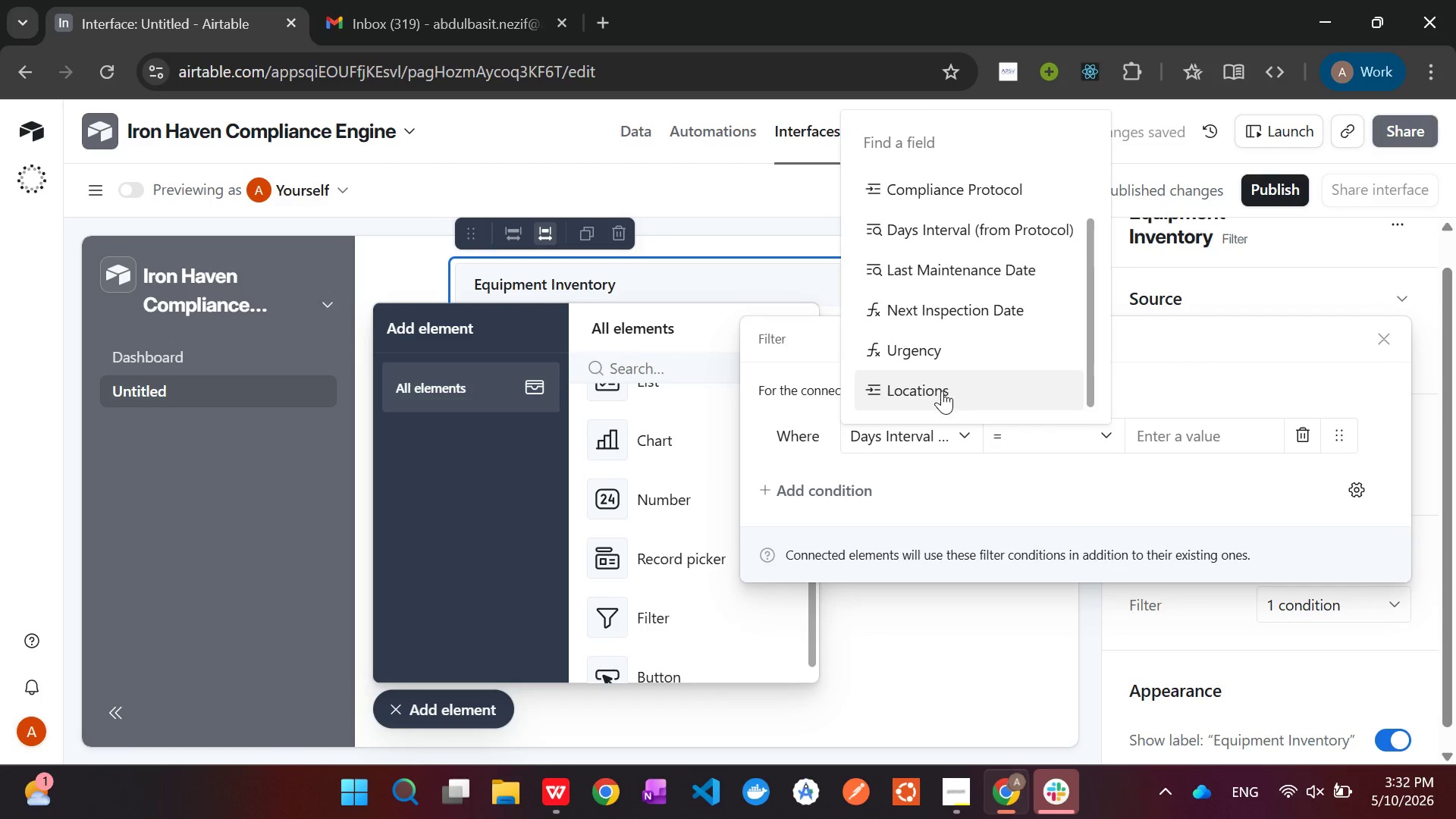 
left_click([941, 393])
 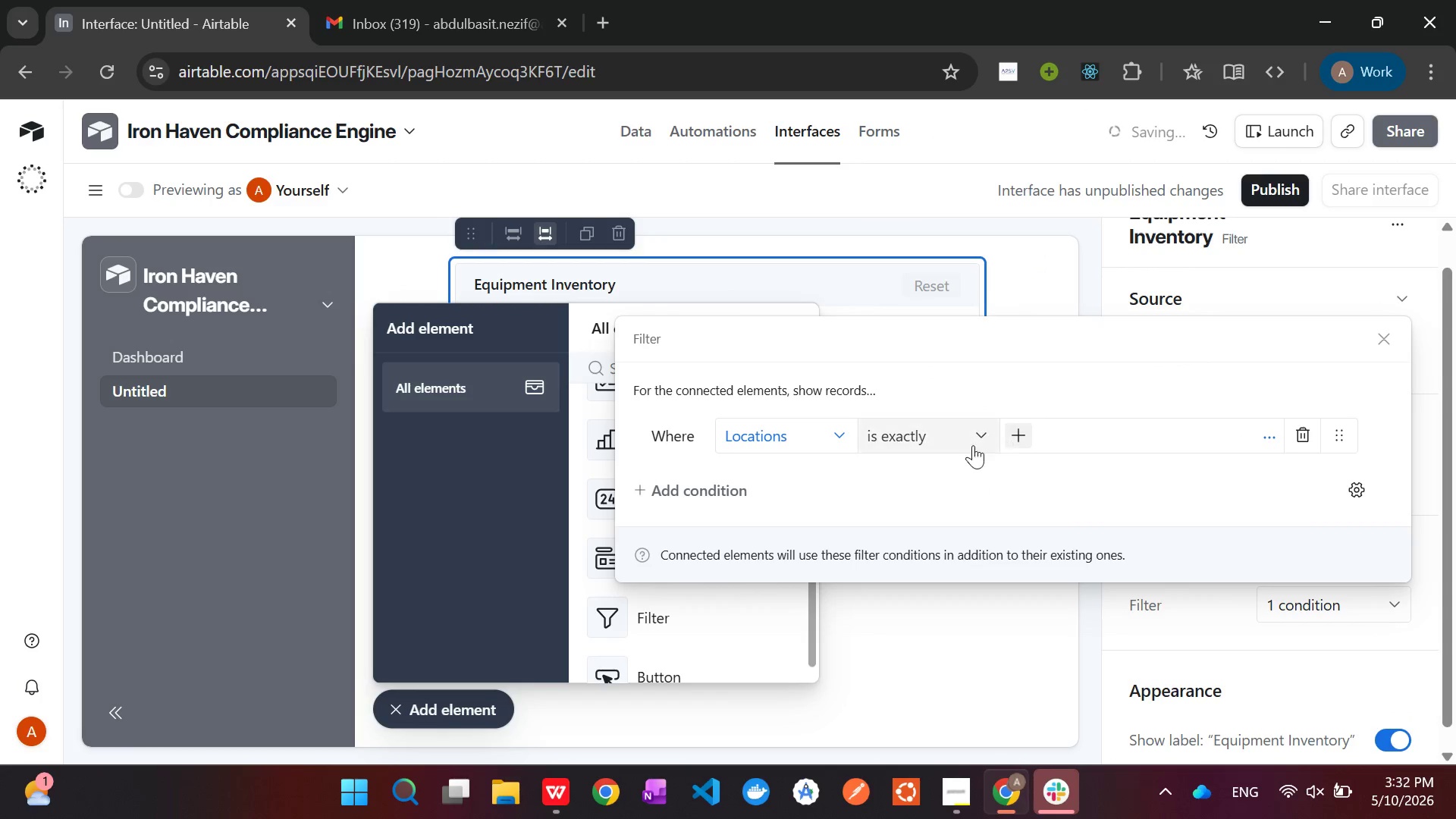 
left_click([954, 440])
 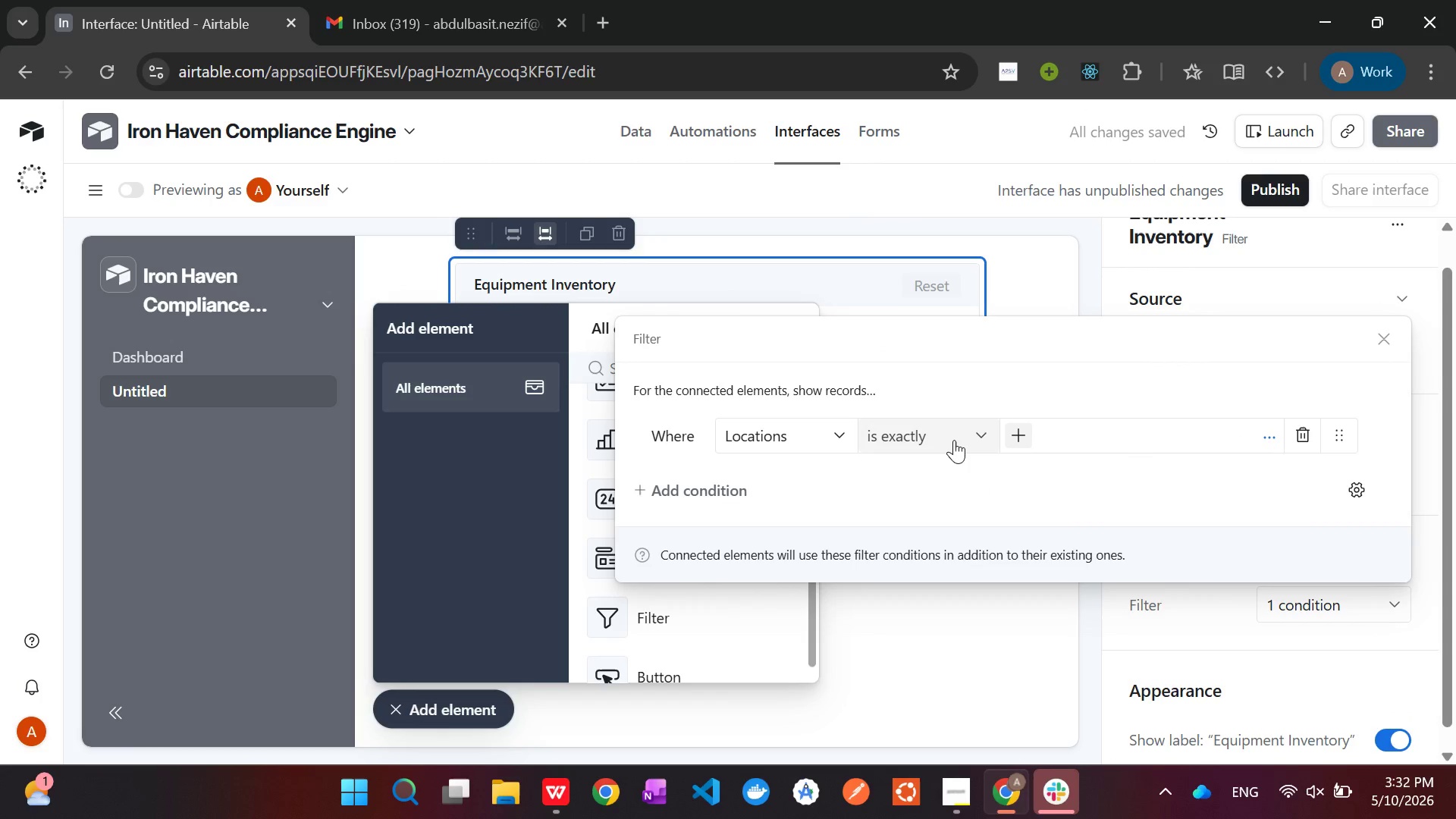 
left_click([954, 440])
 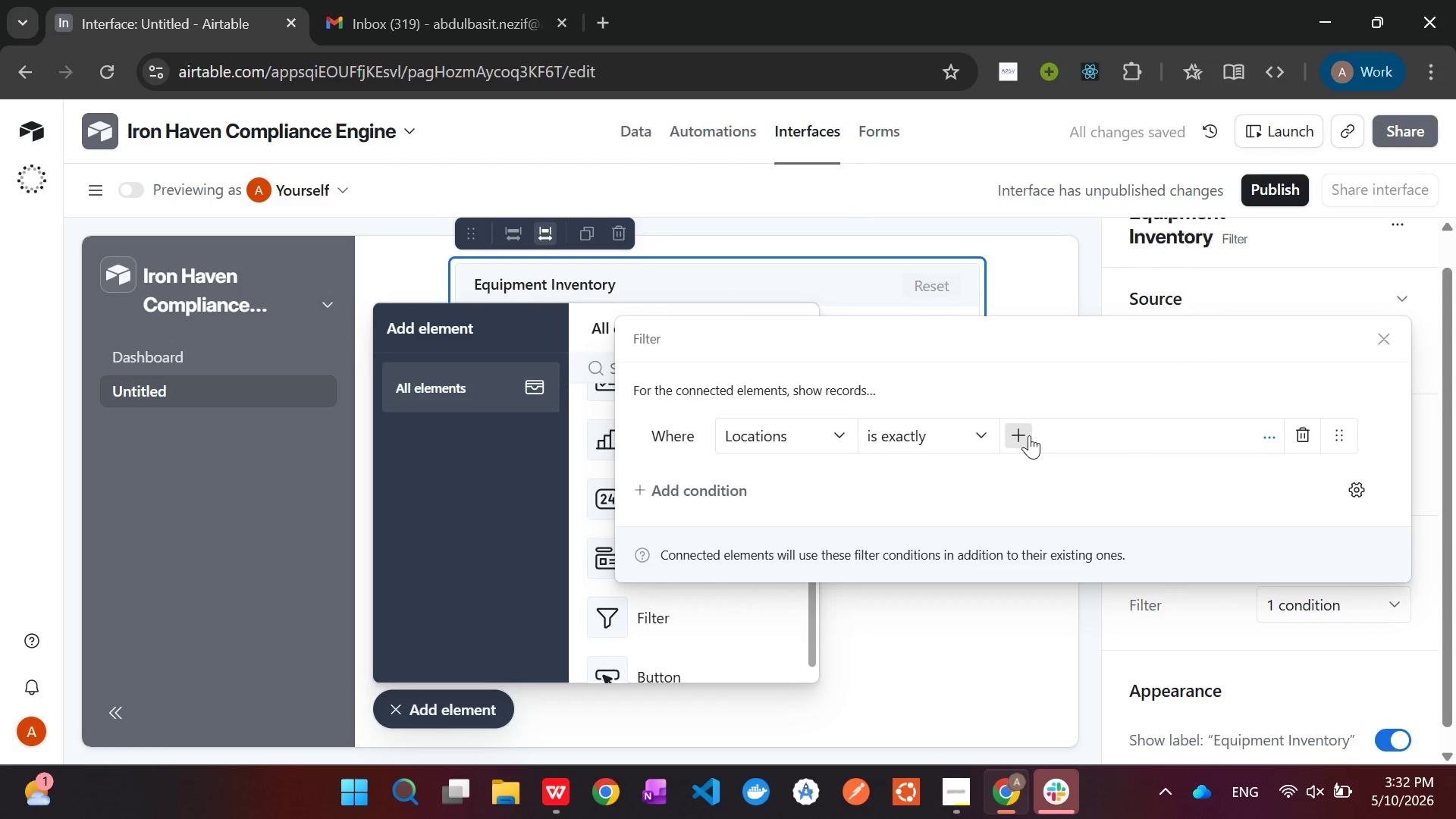 
left_click([1029, 435])
 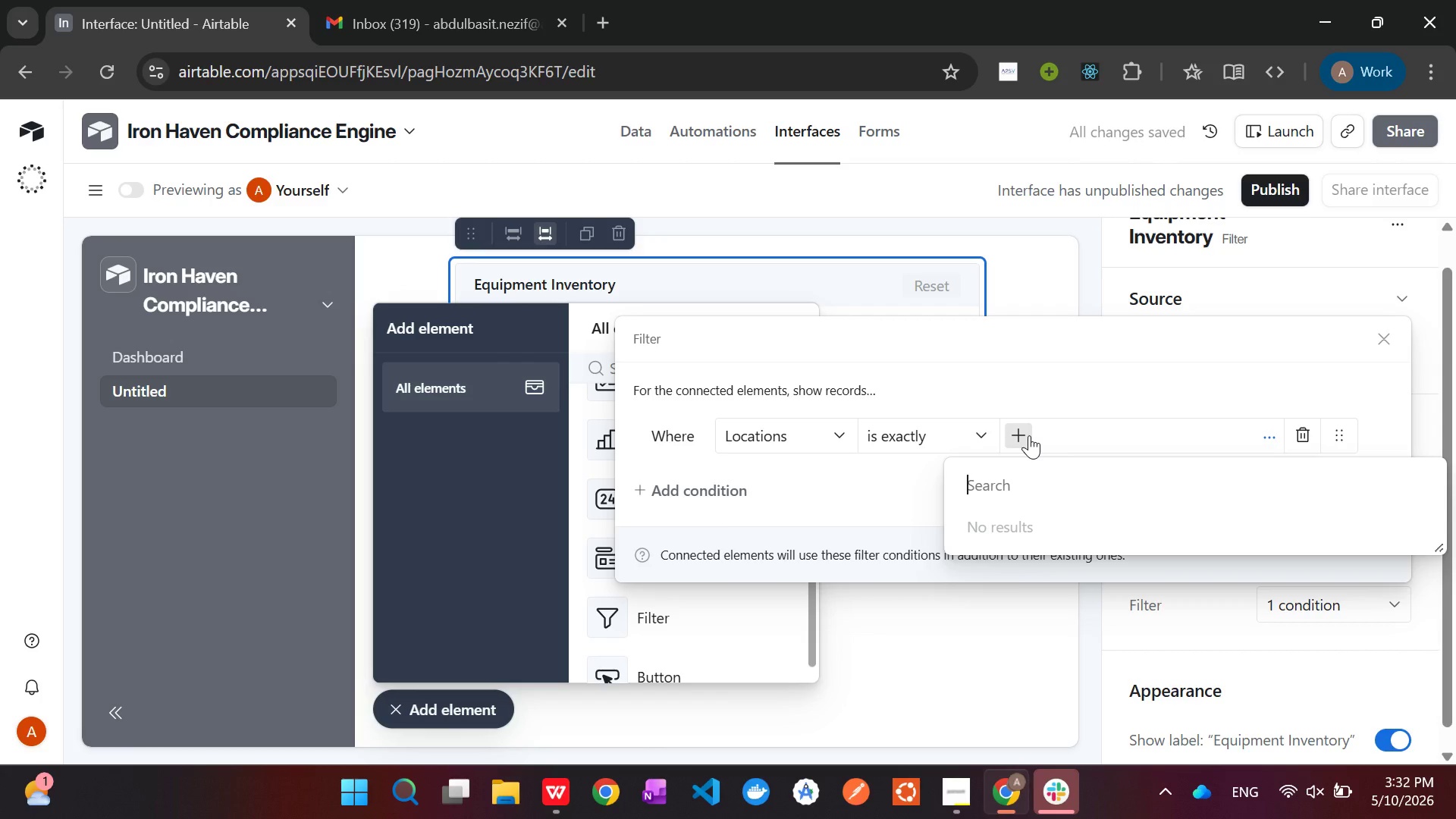 
left_click([1029, 435])
 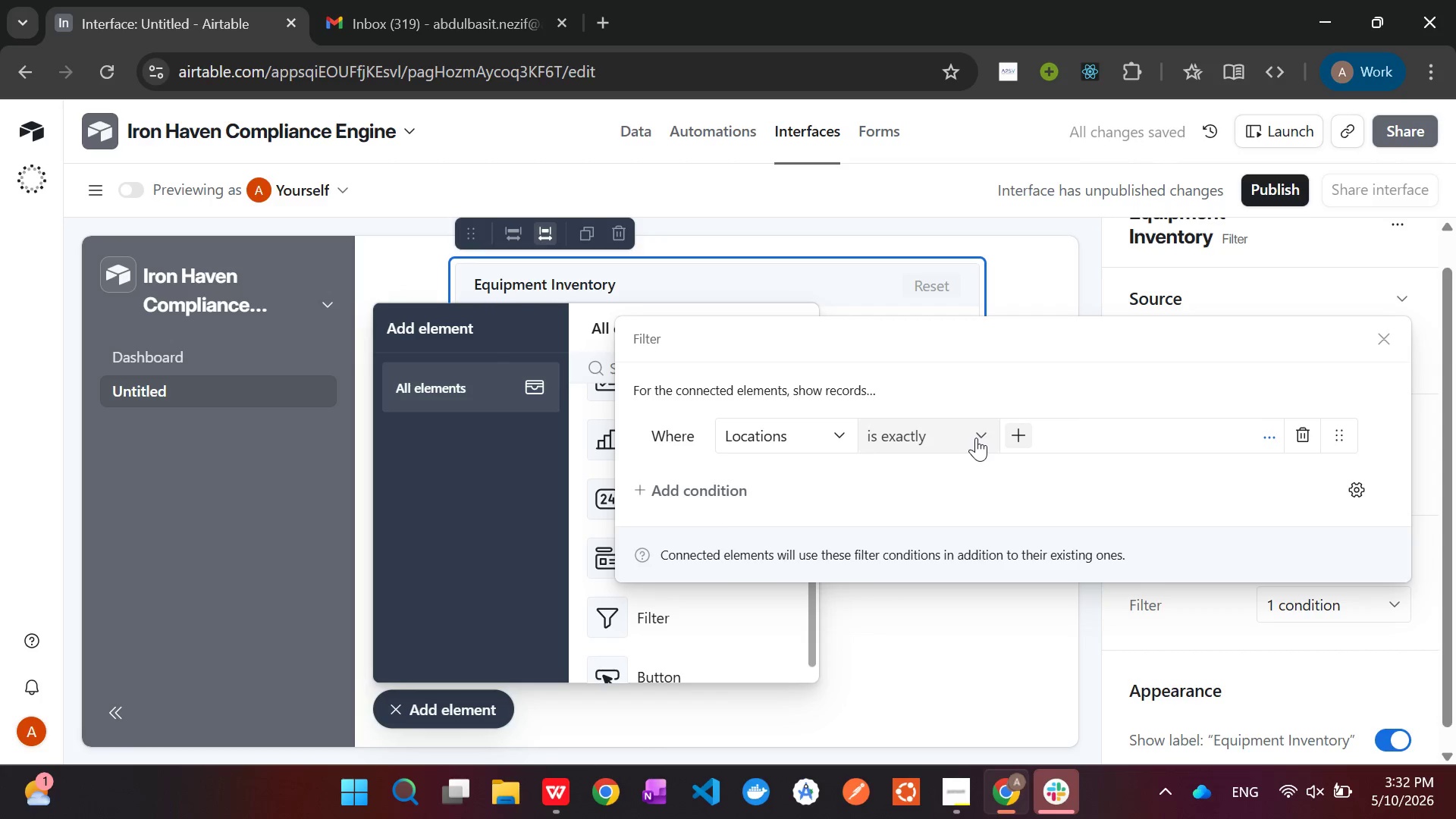 
left_click([976, 438])
 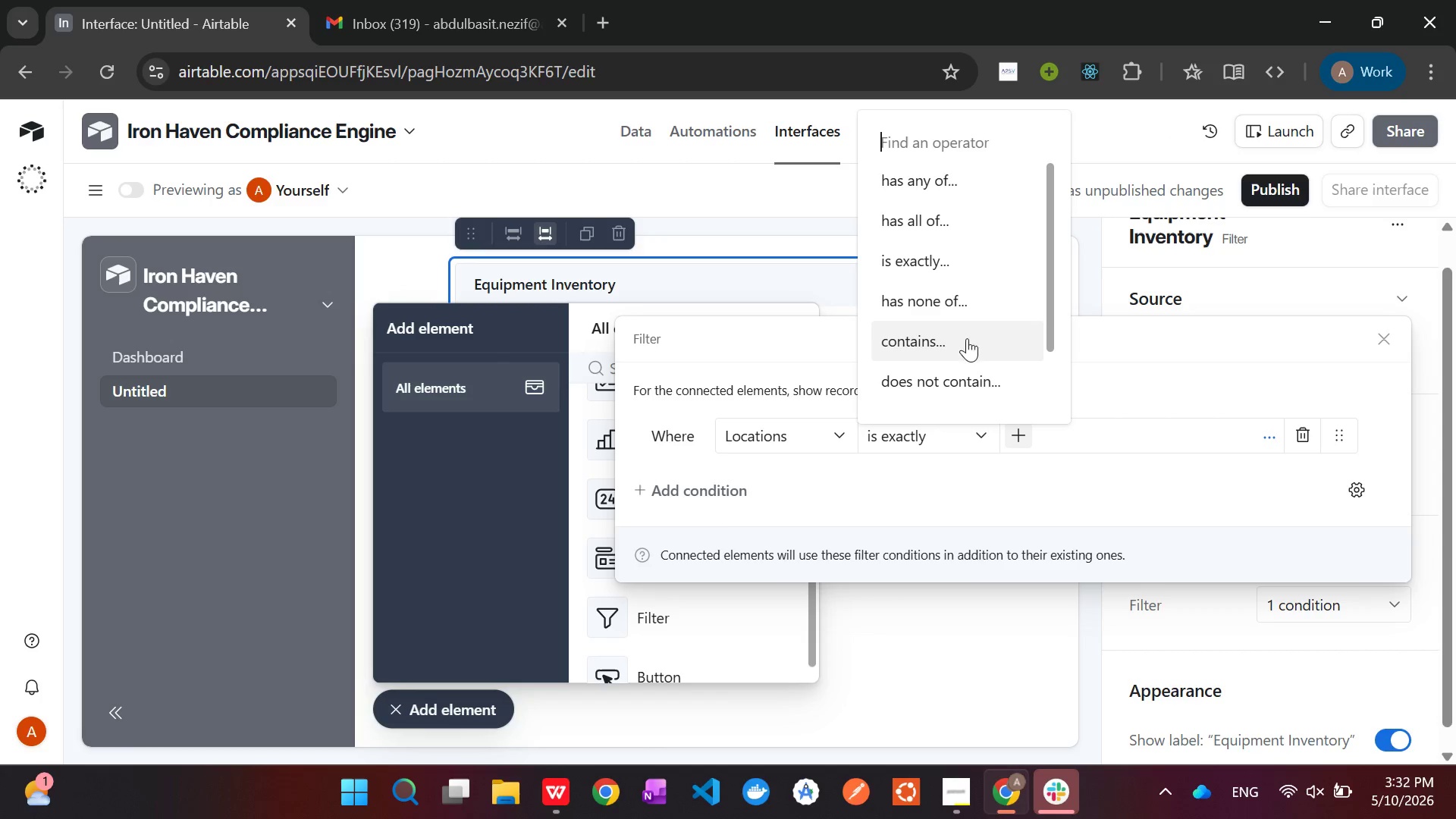 
left_click([962, 319])
 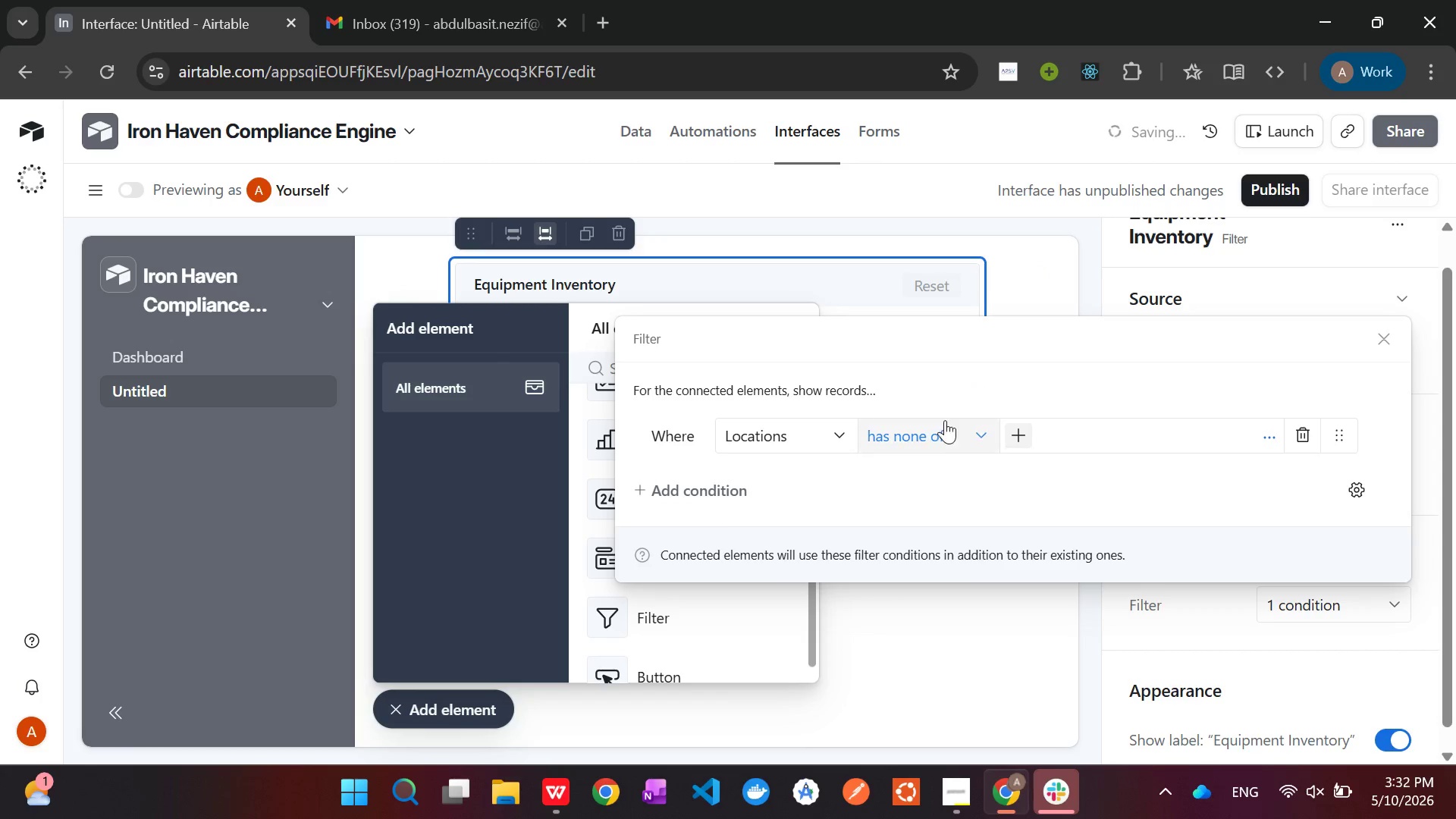 
left_click([945, 428])
 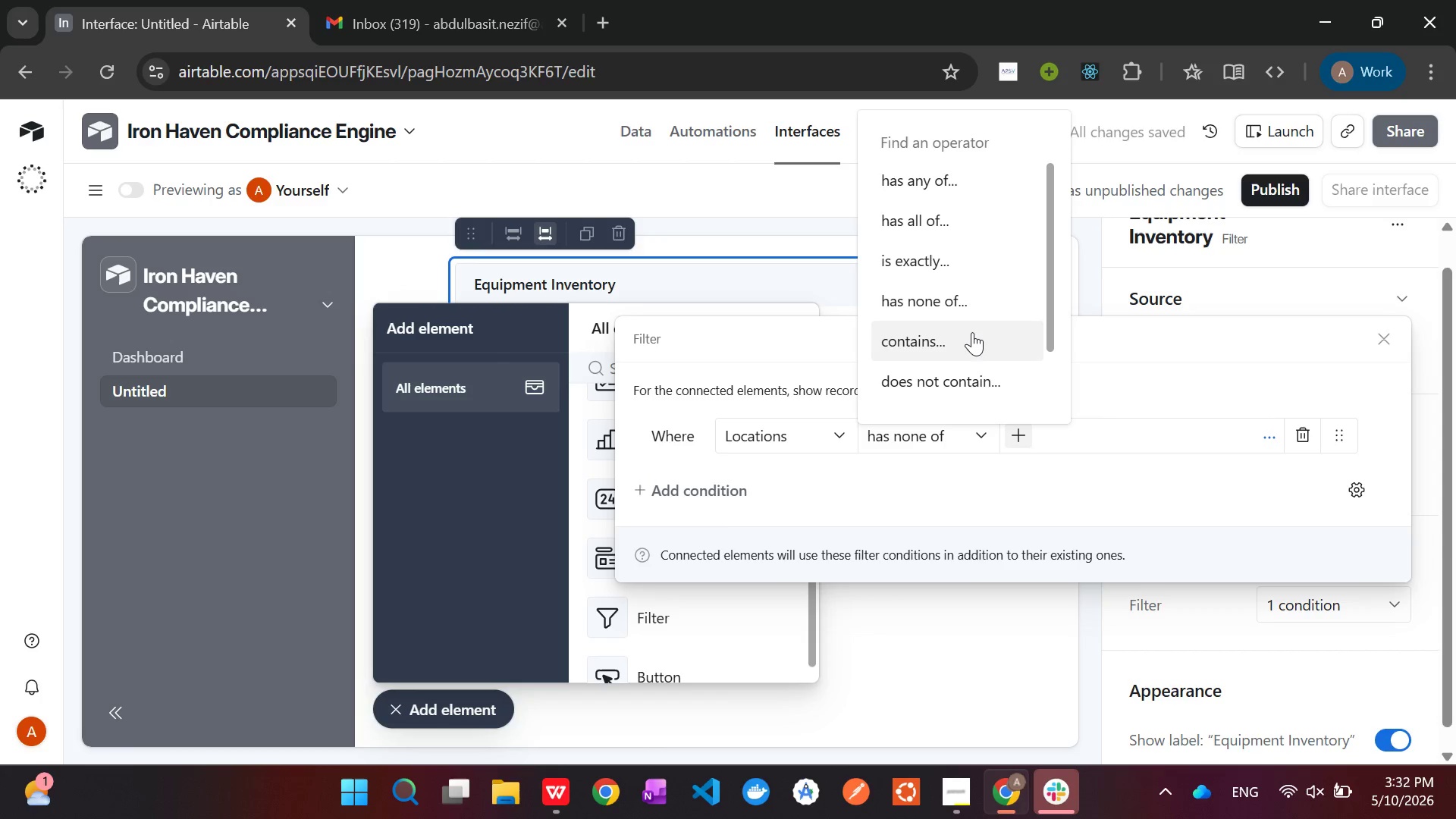 
left_click([972, 332])
 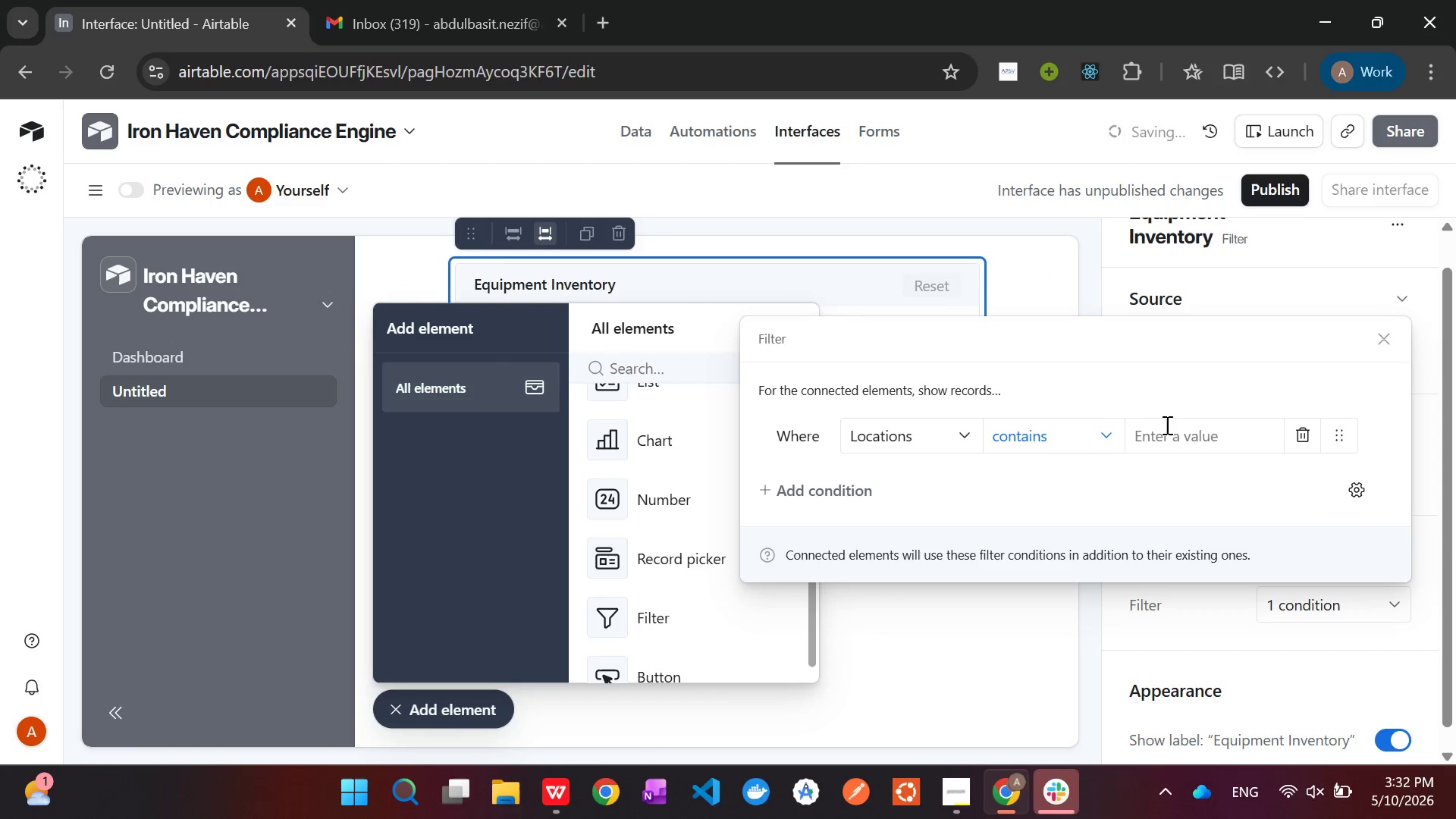 
left_click([1167, 425])
 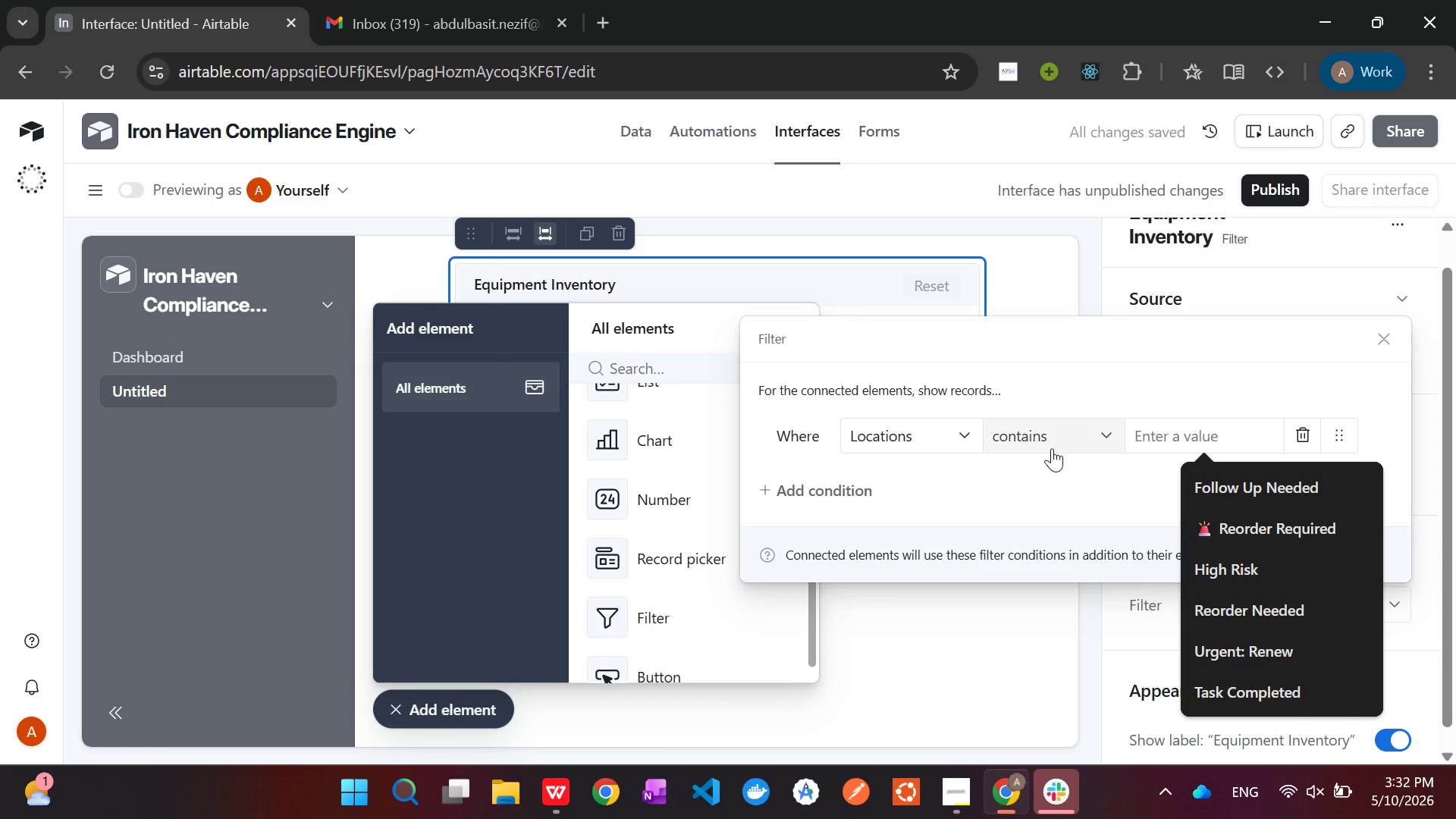 
left_click([1043, 446])
 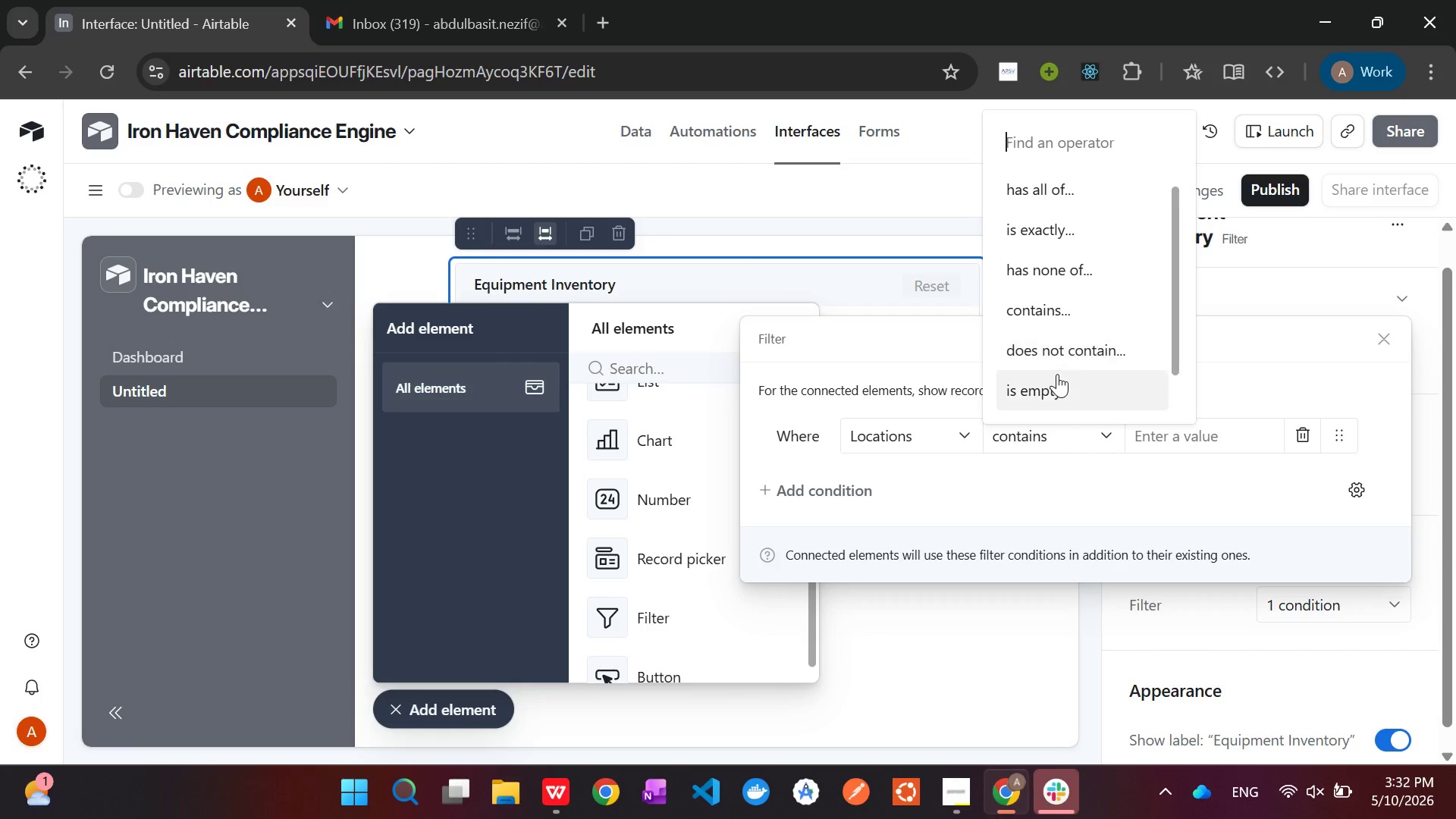 
scroll: coordinate [1057, 374], scroll_direction: down, amount: 2.0
 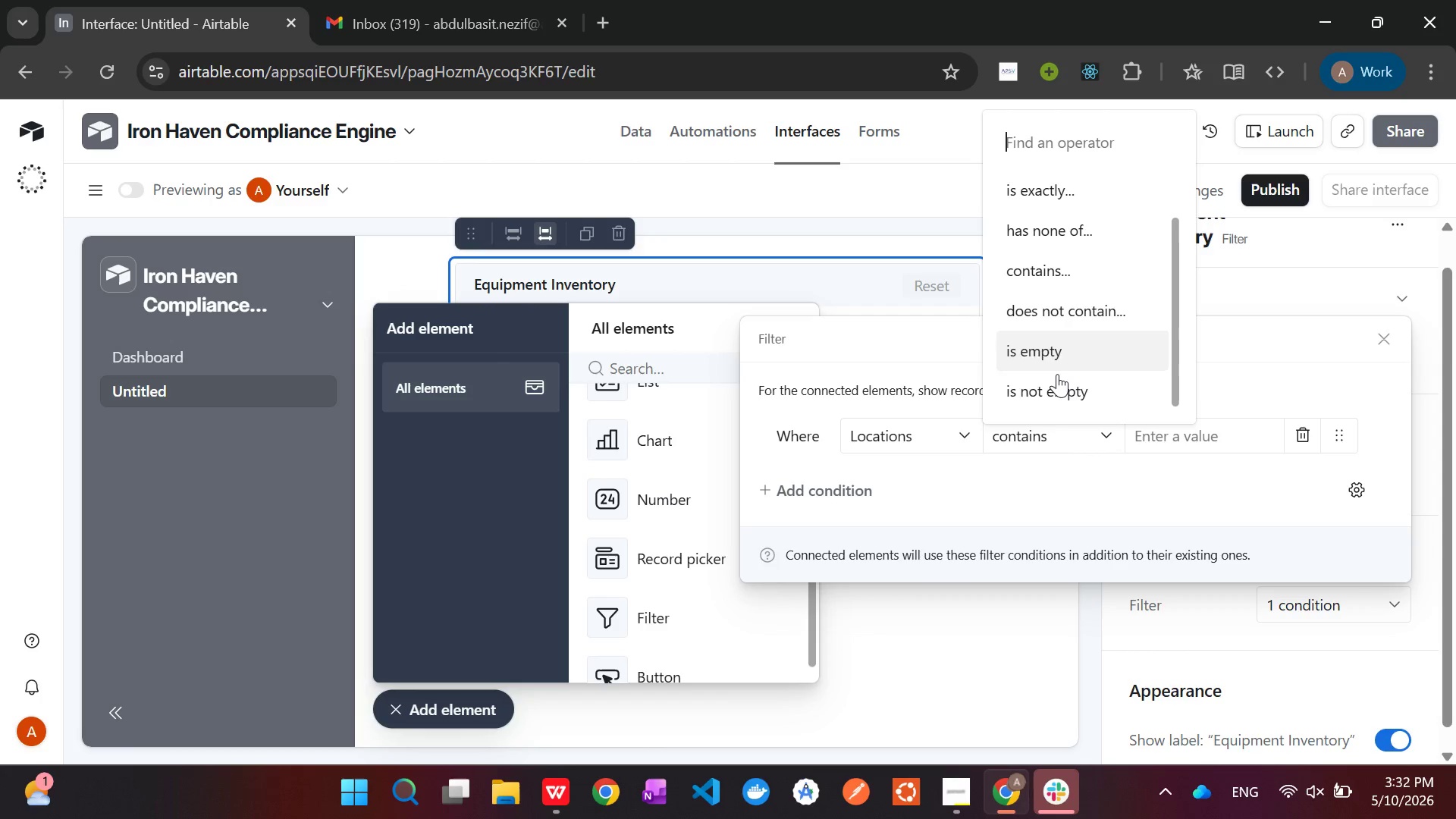 
scroll: coordinate [1057, 374], scroll_direction: up, amount: 3.0
 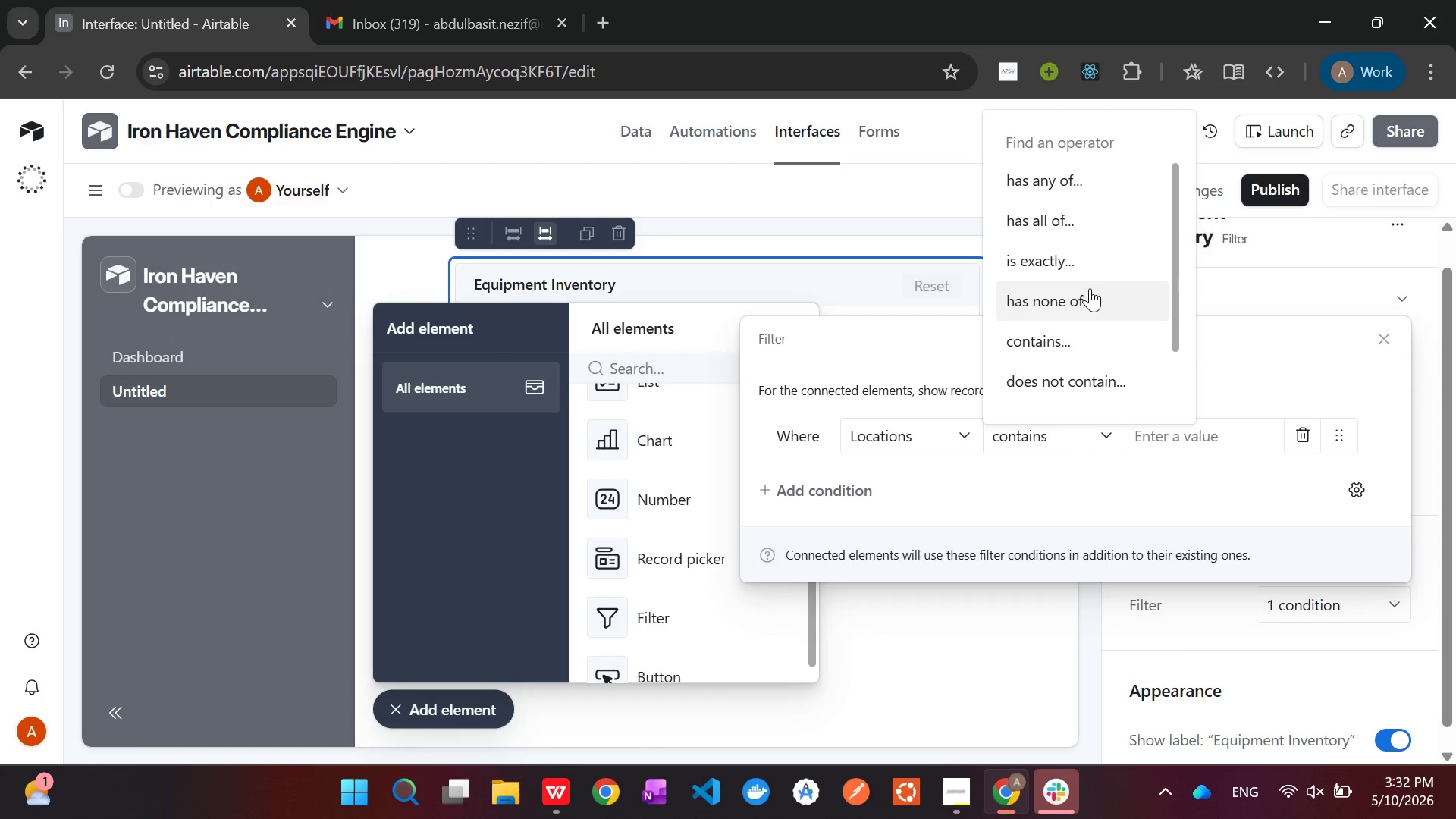 
left_click([1080, 265])
 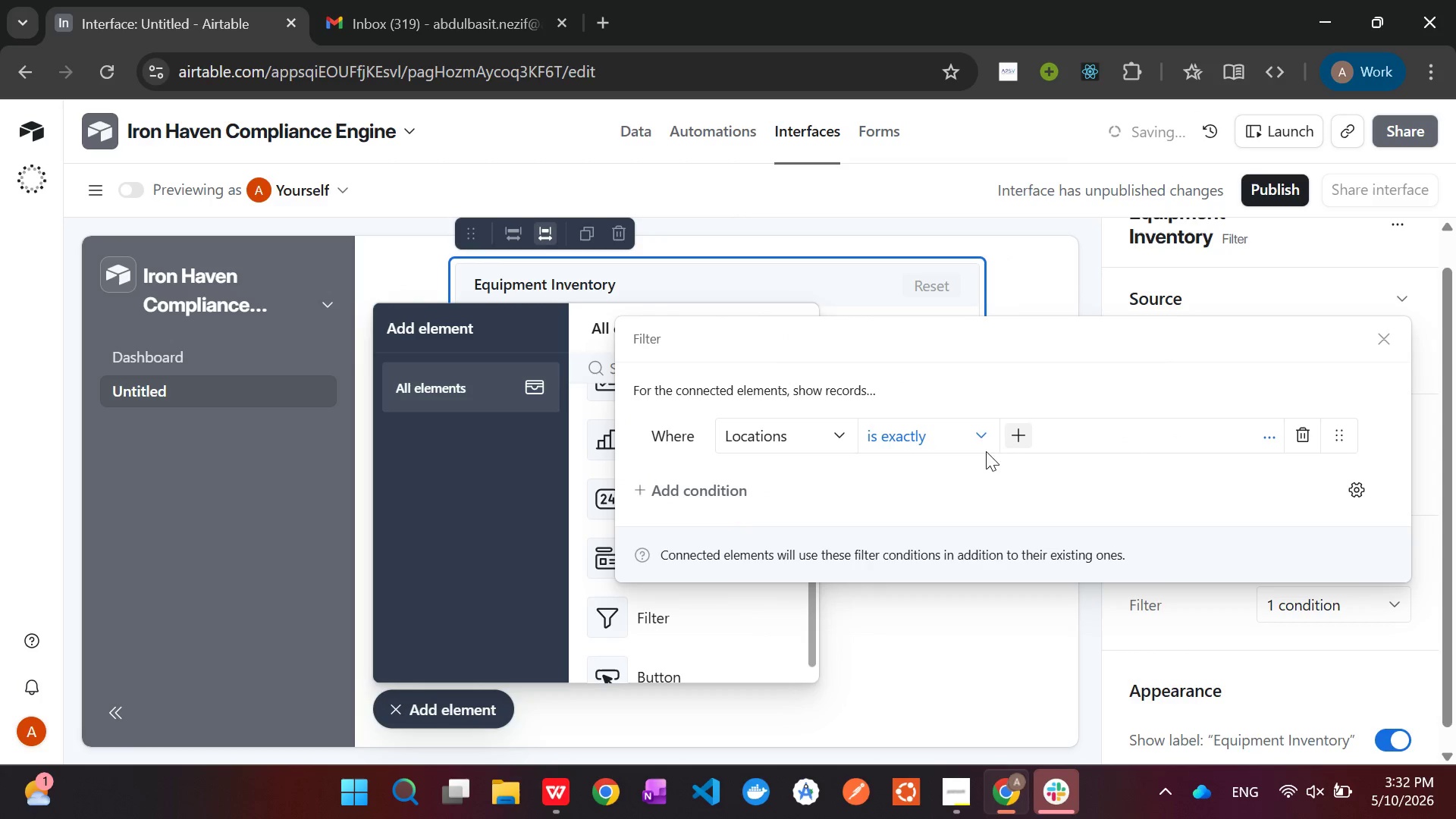 
left_click([984, 440])
 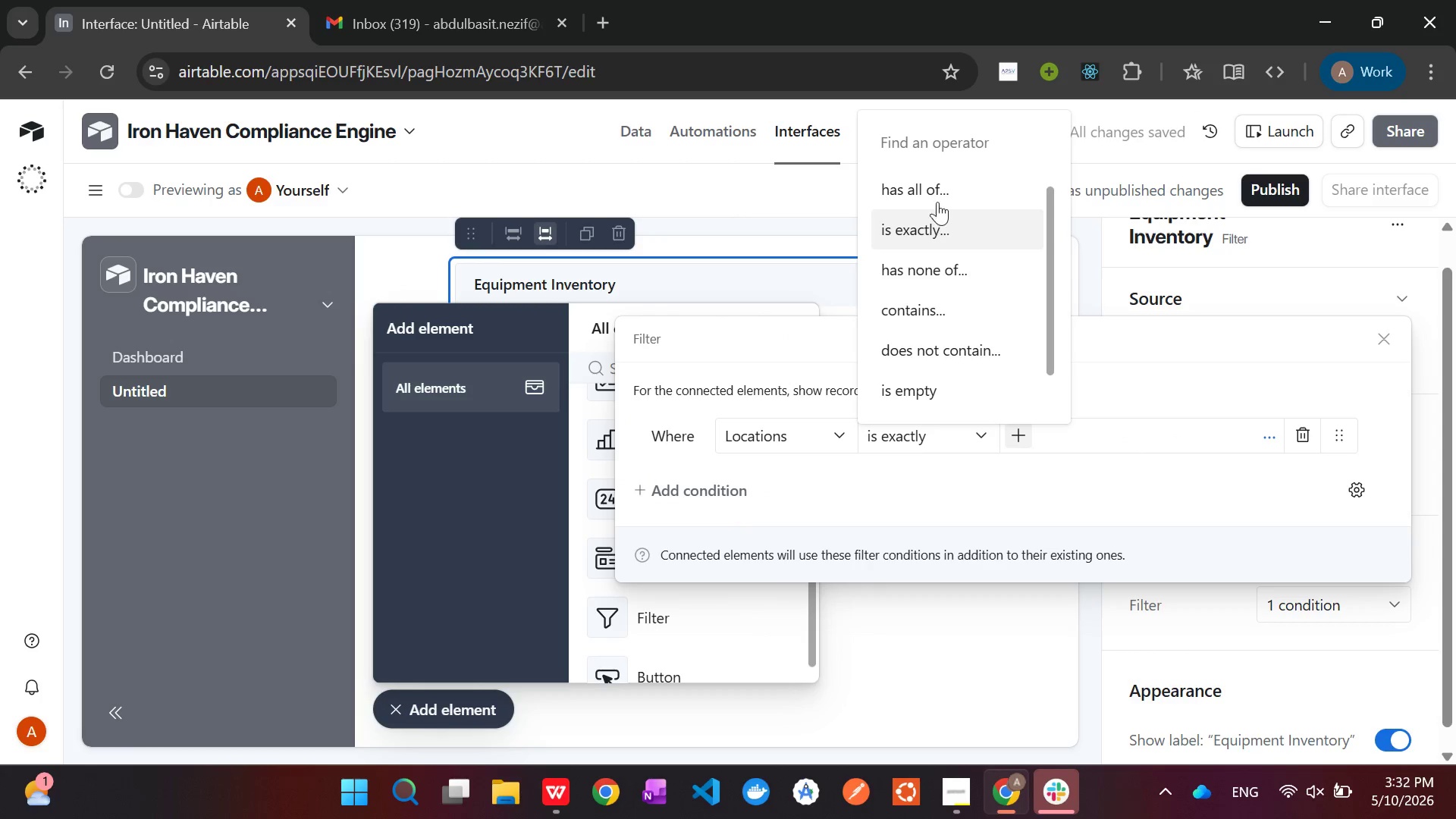 
scroll: coordinate [940, 203], scroll_direction: up, amount: 3.0
 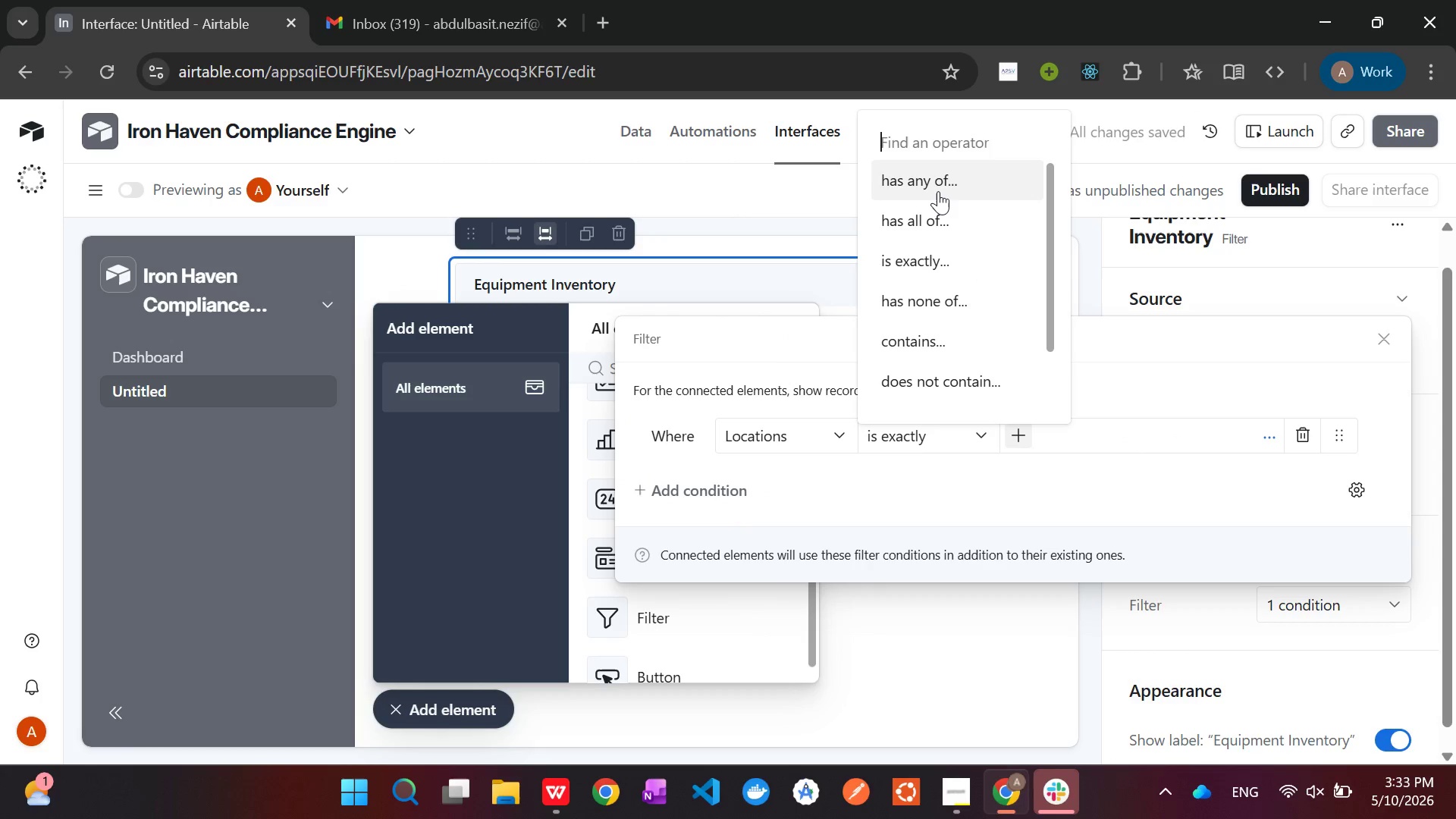 
left_click([938, 191])
 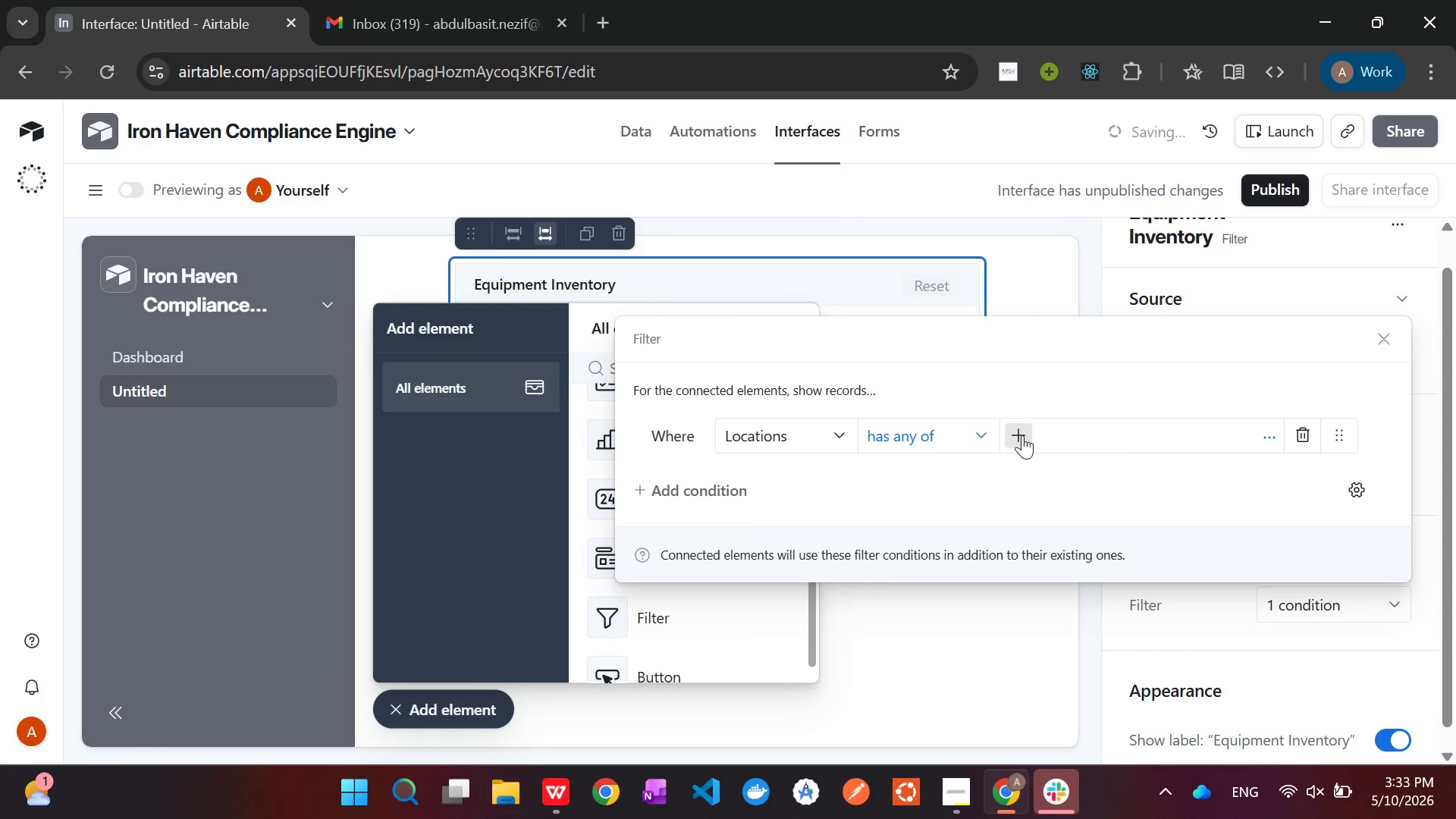 
left_click([1021, 435])
 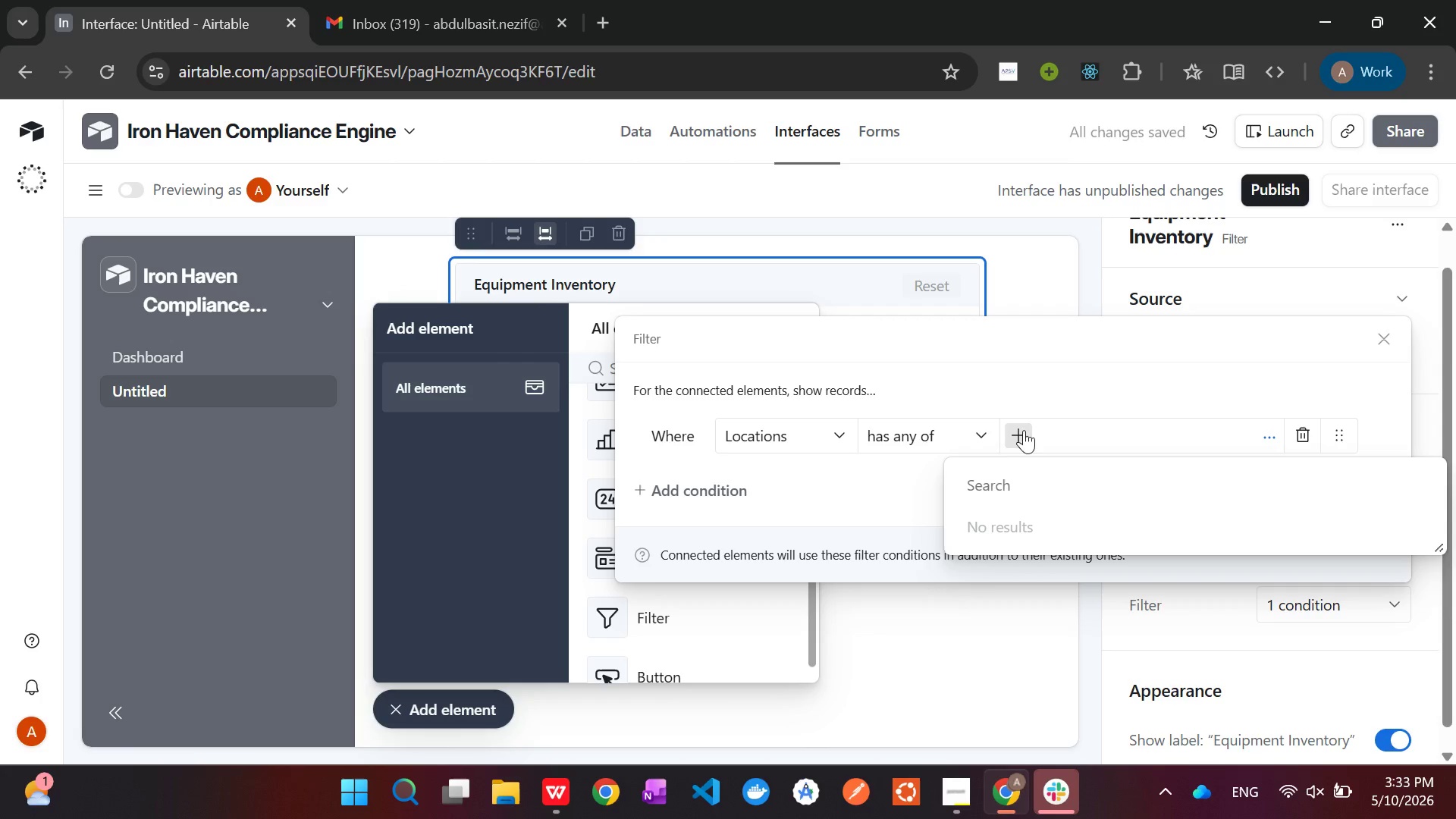 
left_click([1122, 382])
 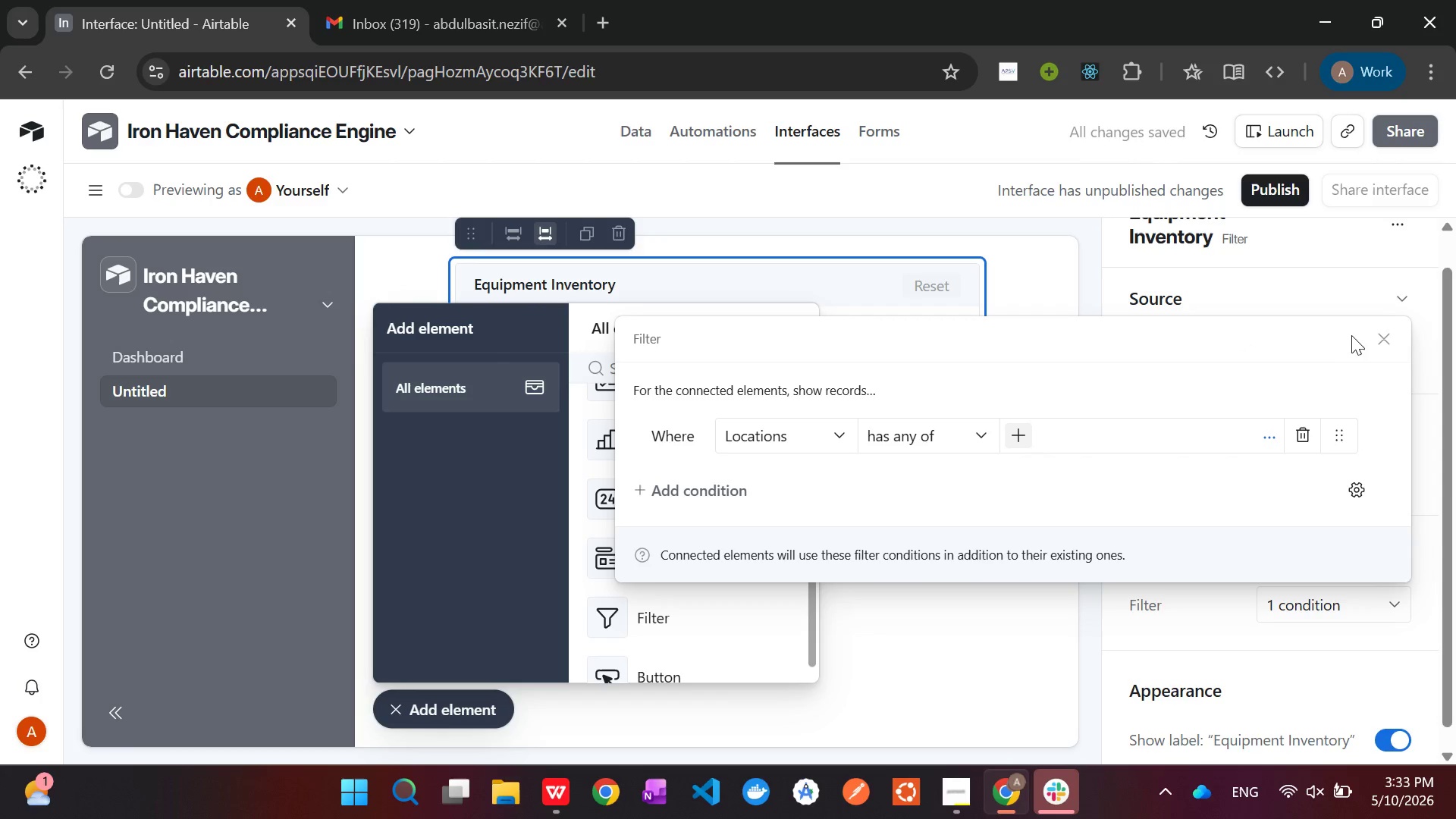 
left_click([1389, 333])
 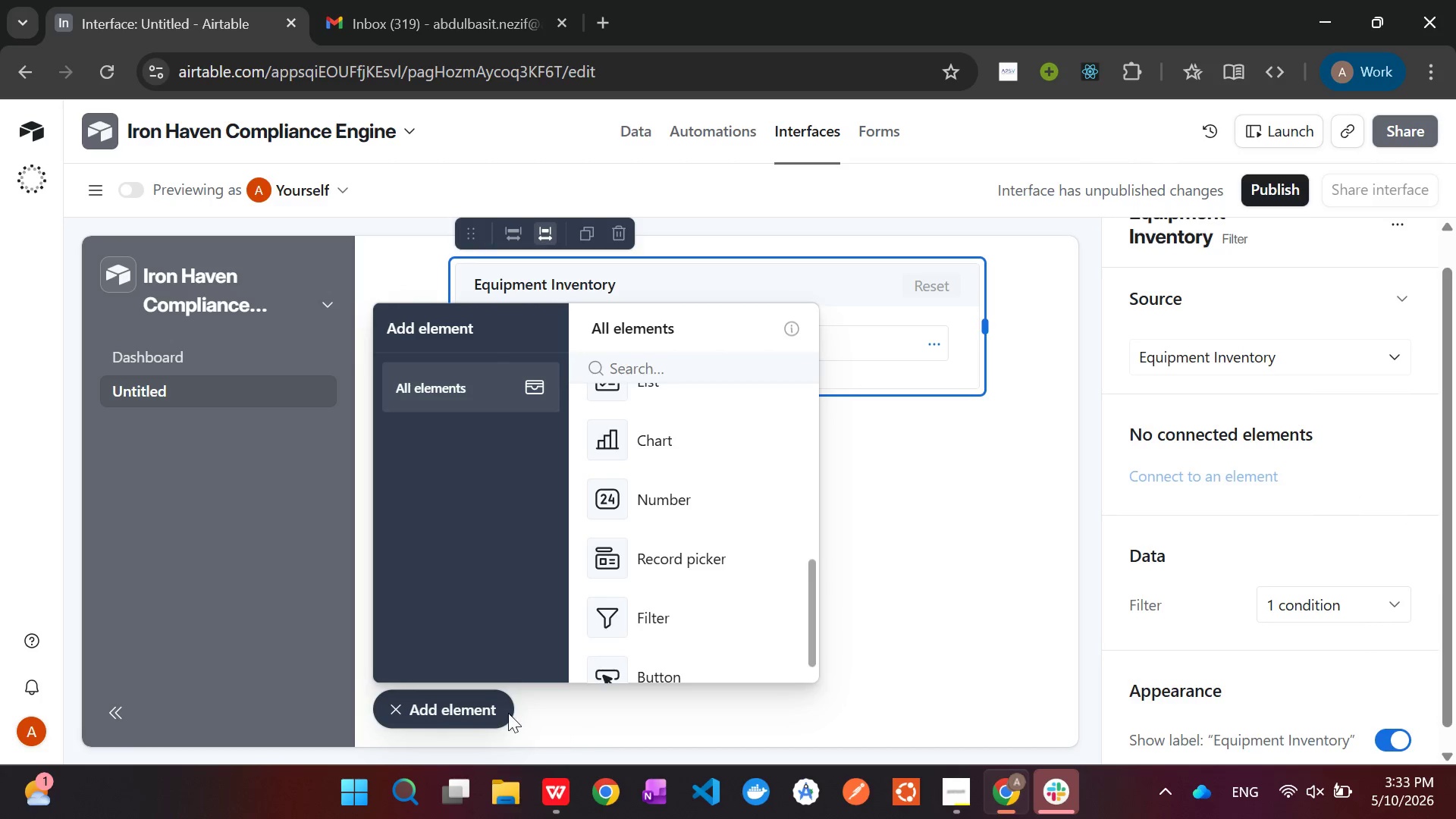 
left_click([479, 711])
 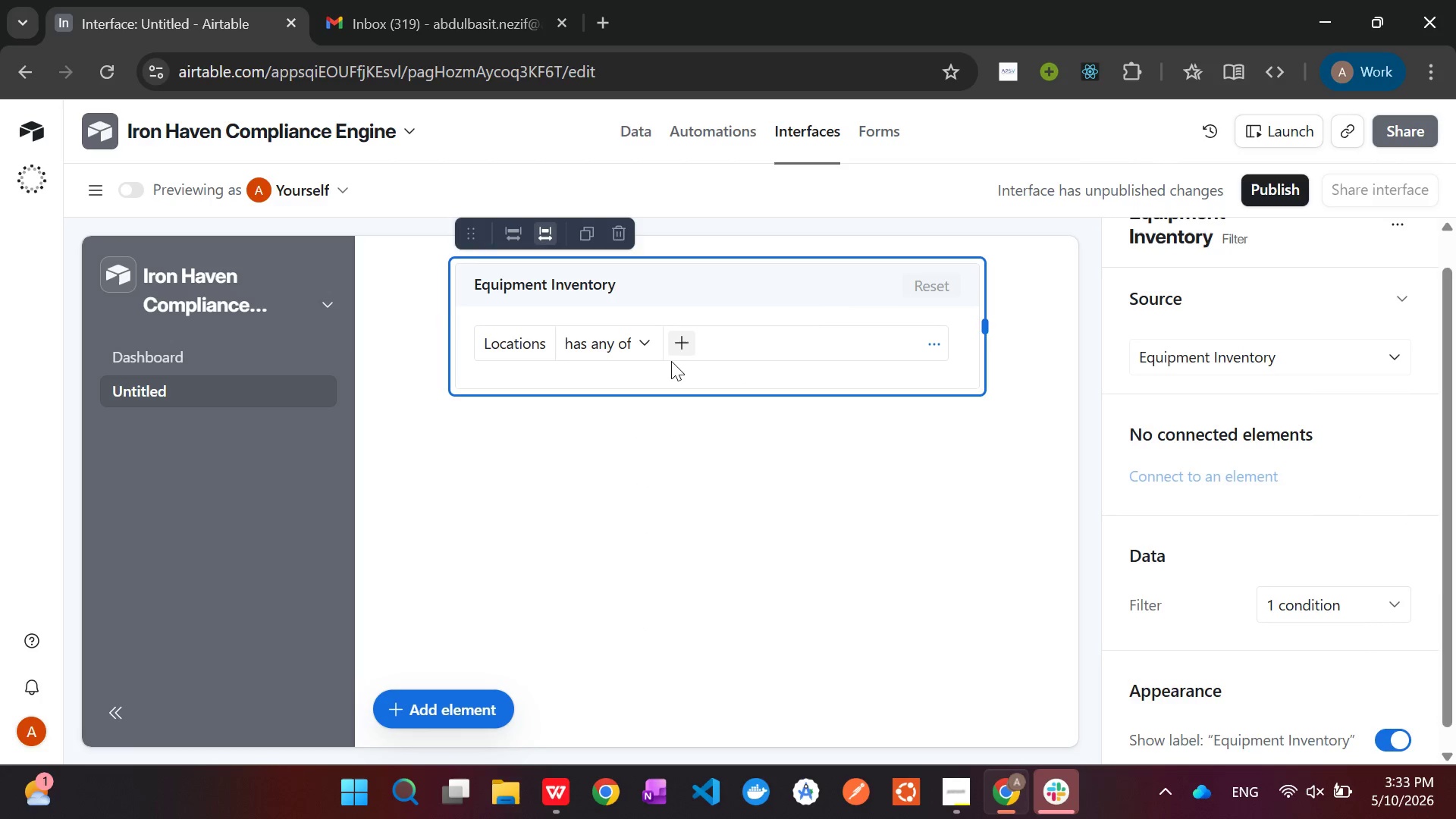 
left_click([669, 346])
 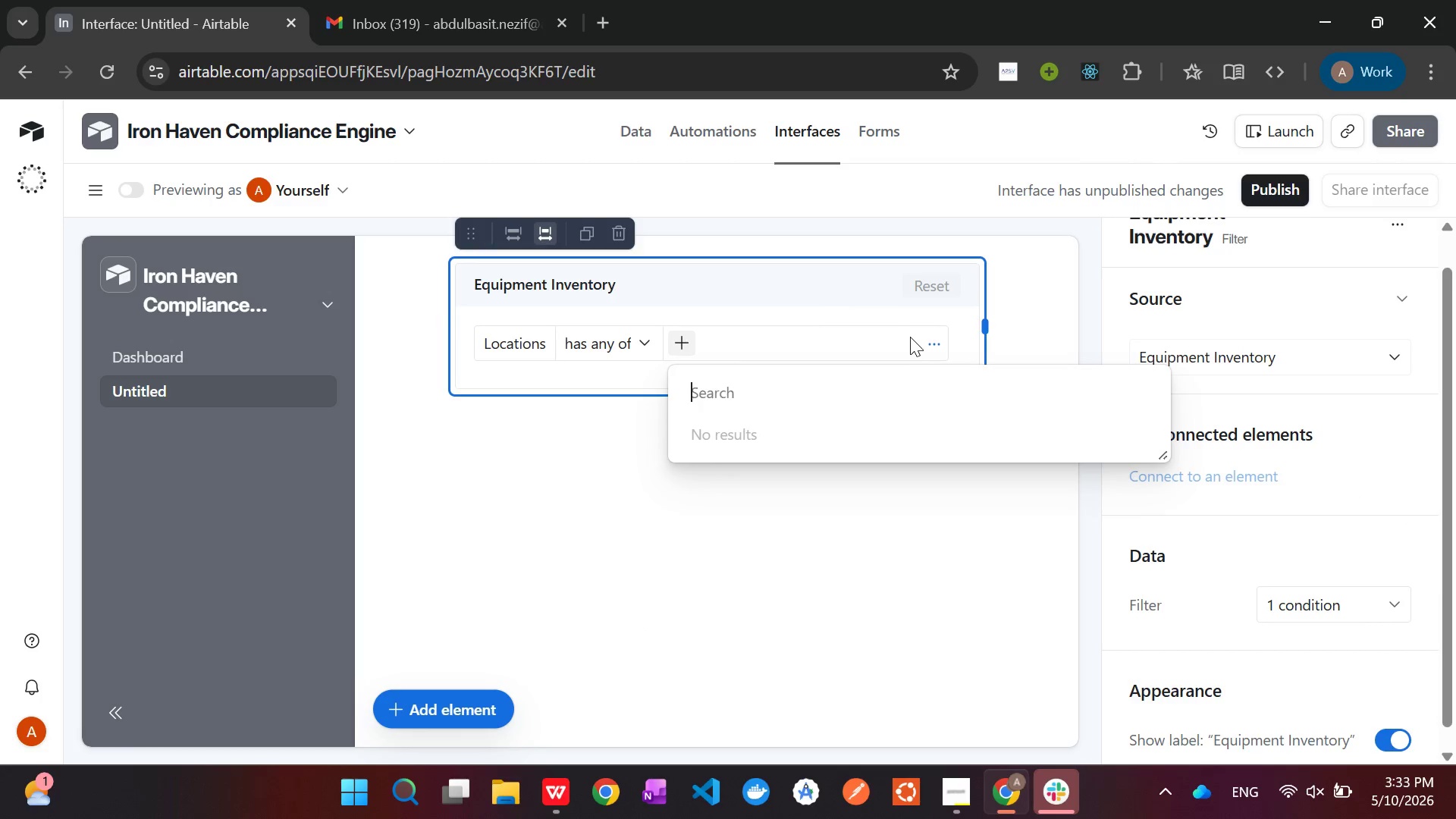 
left_click([934, 339])
 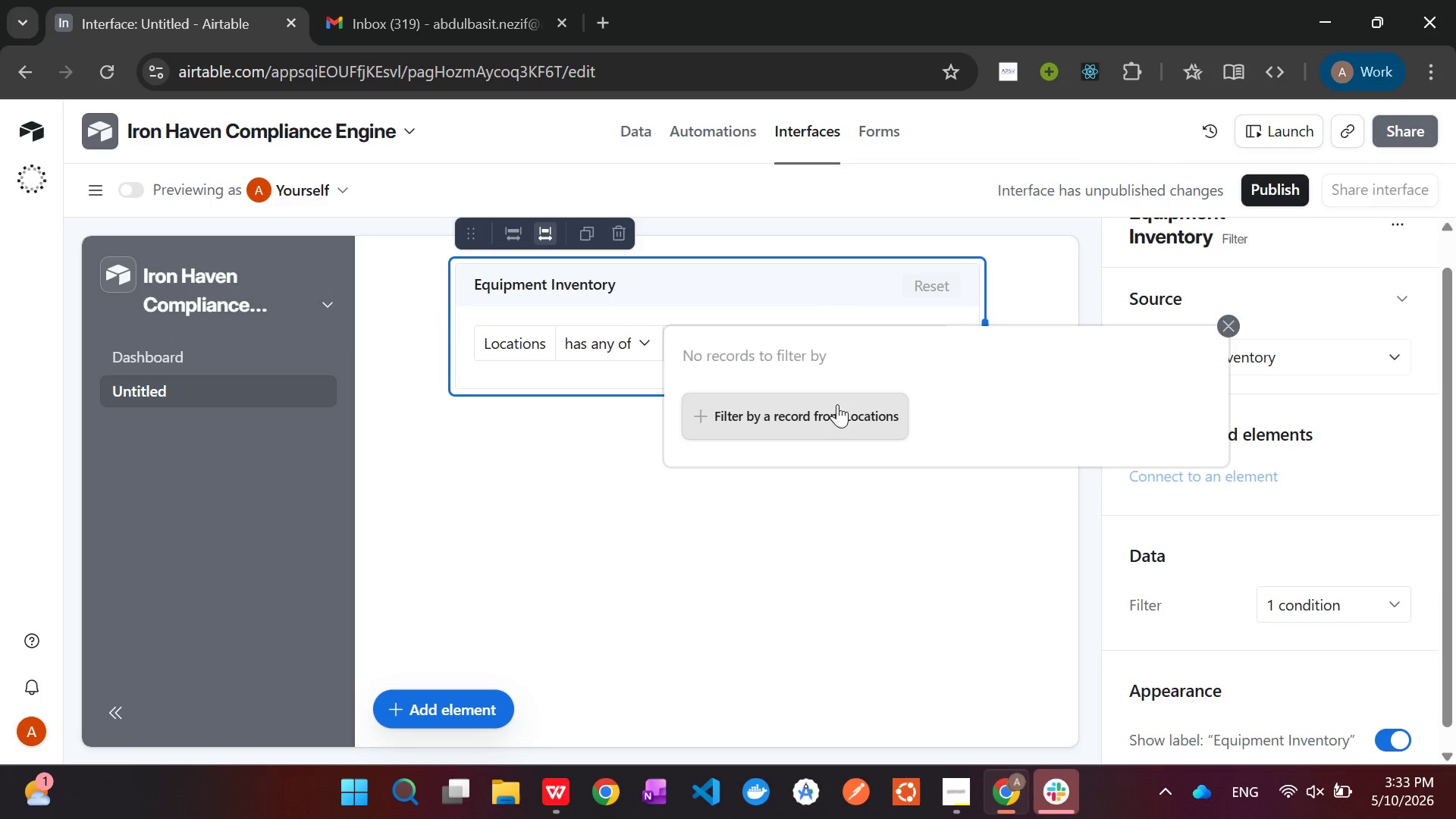 
left_click([821, 415])
 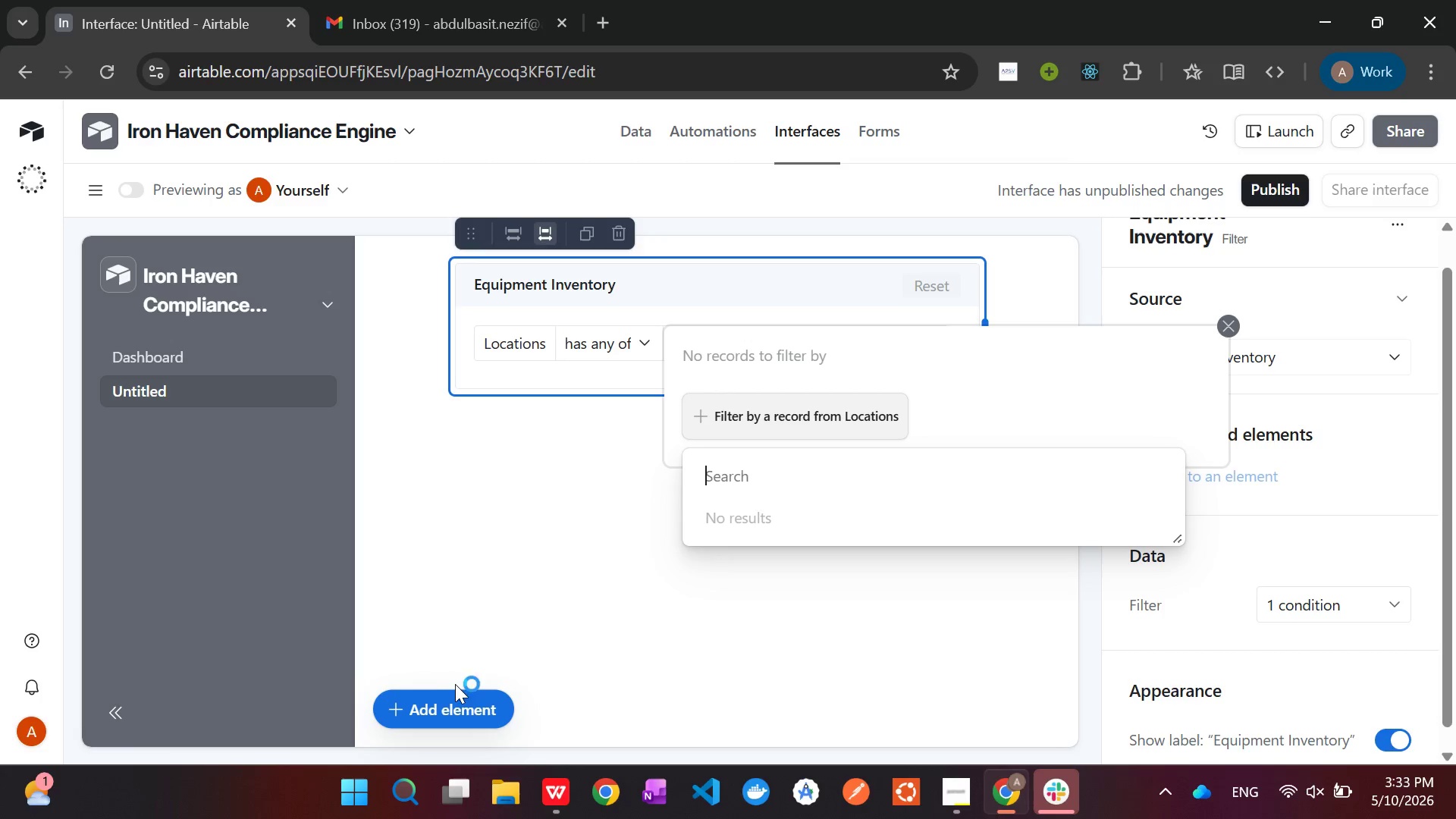 
left_click([572, 563])
 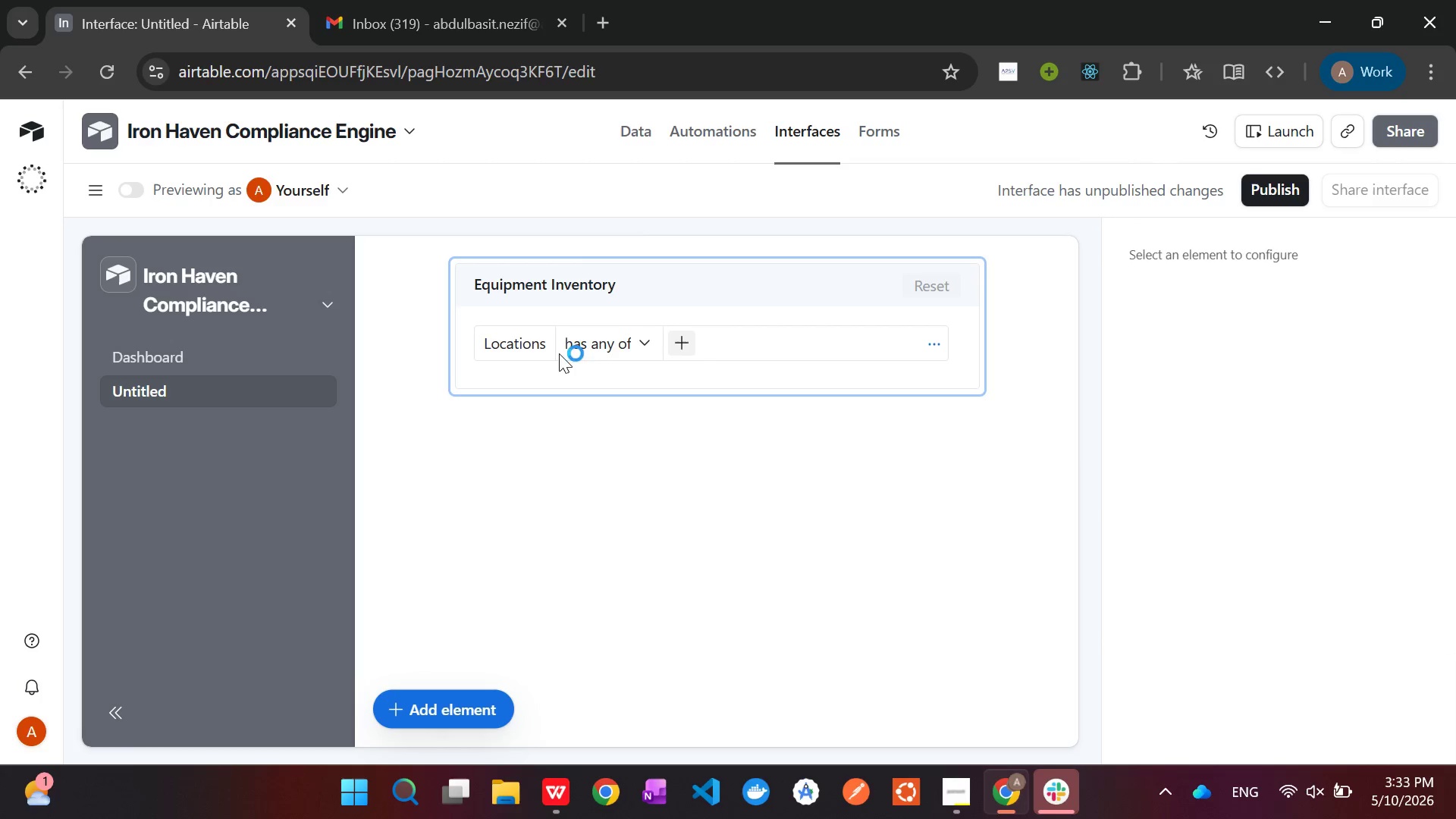 
left_click([517, 342])
 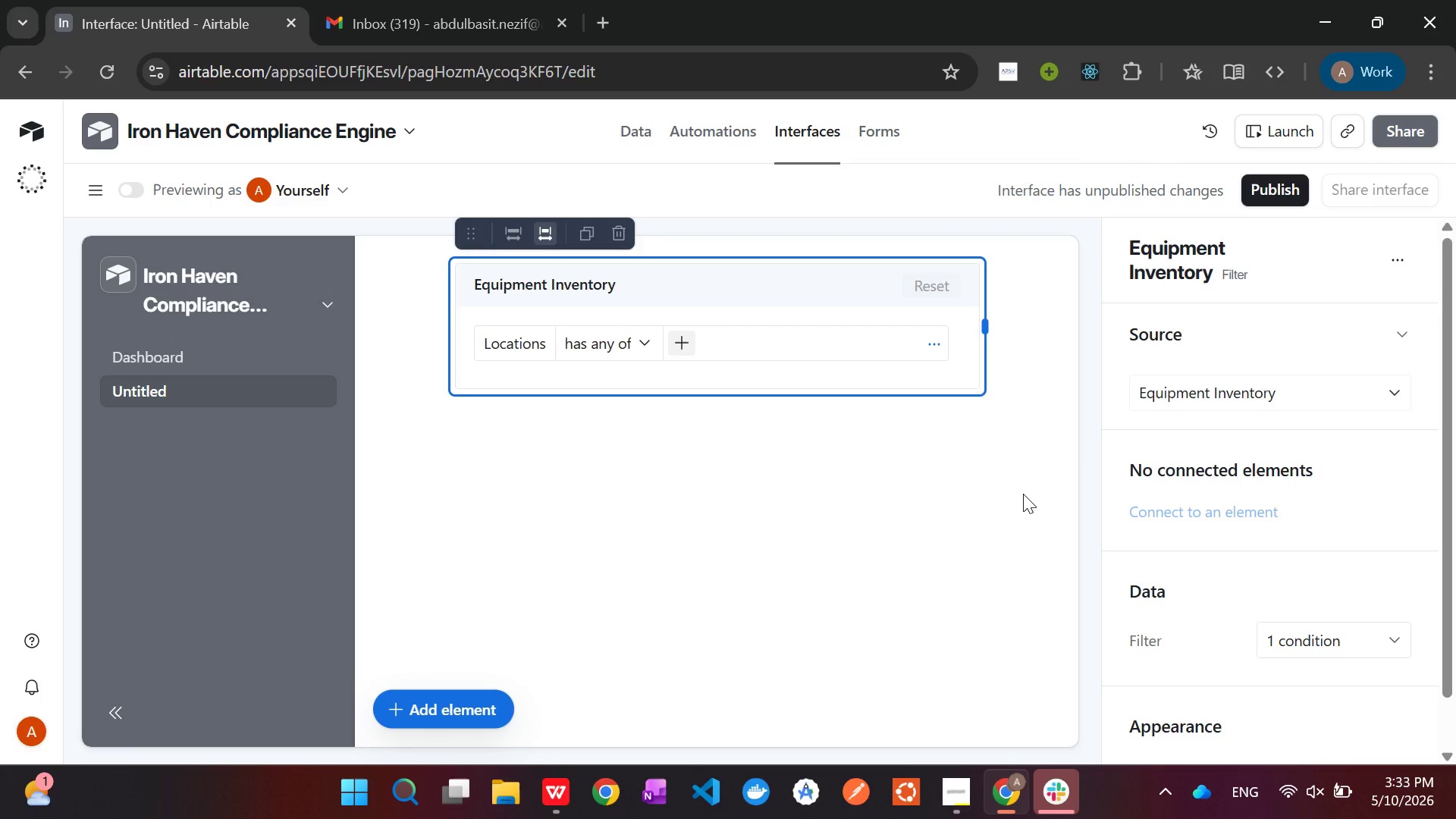 
wait(8.92)
 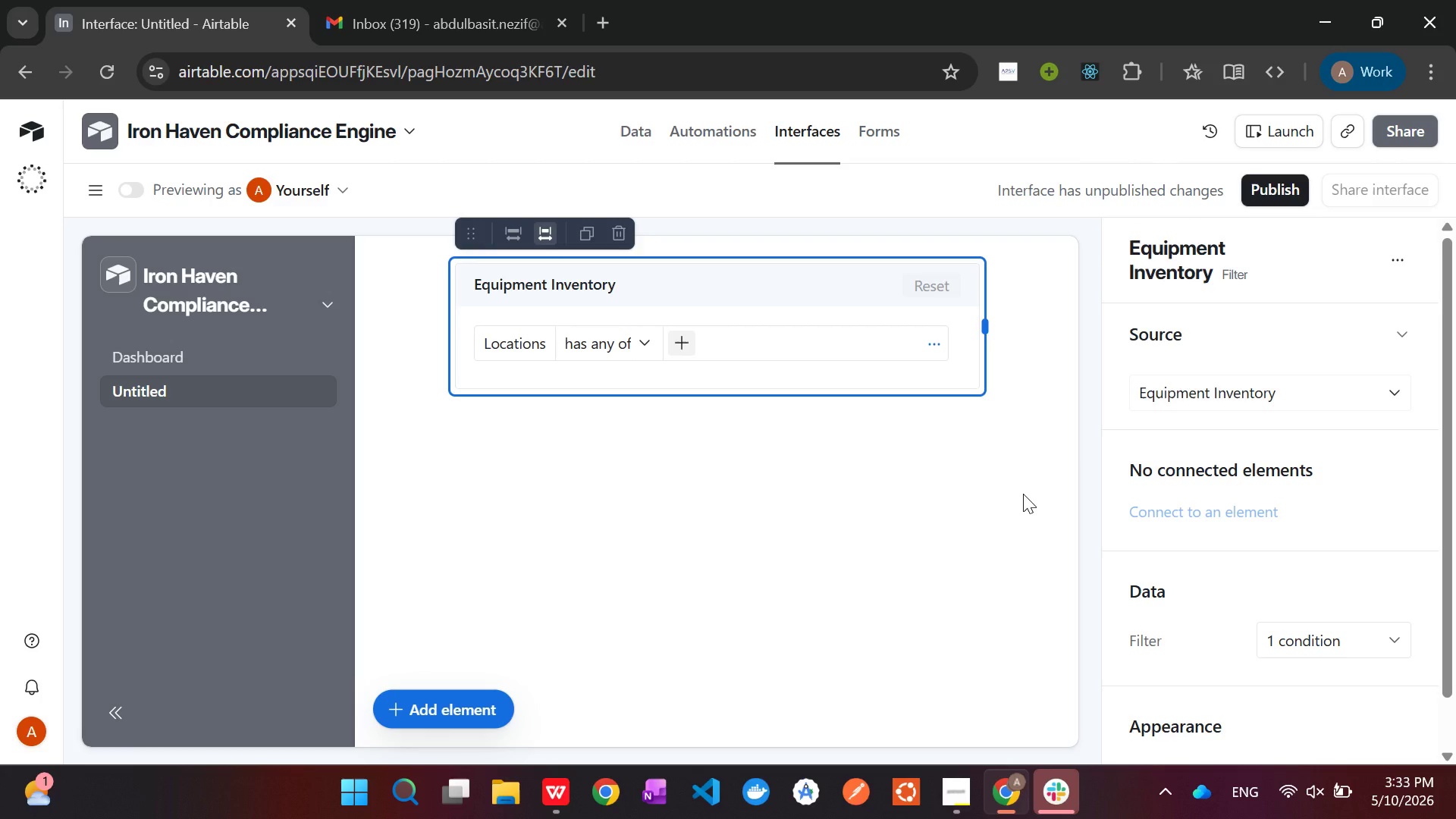 
left_click([682, 344])
 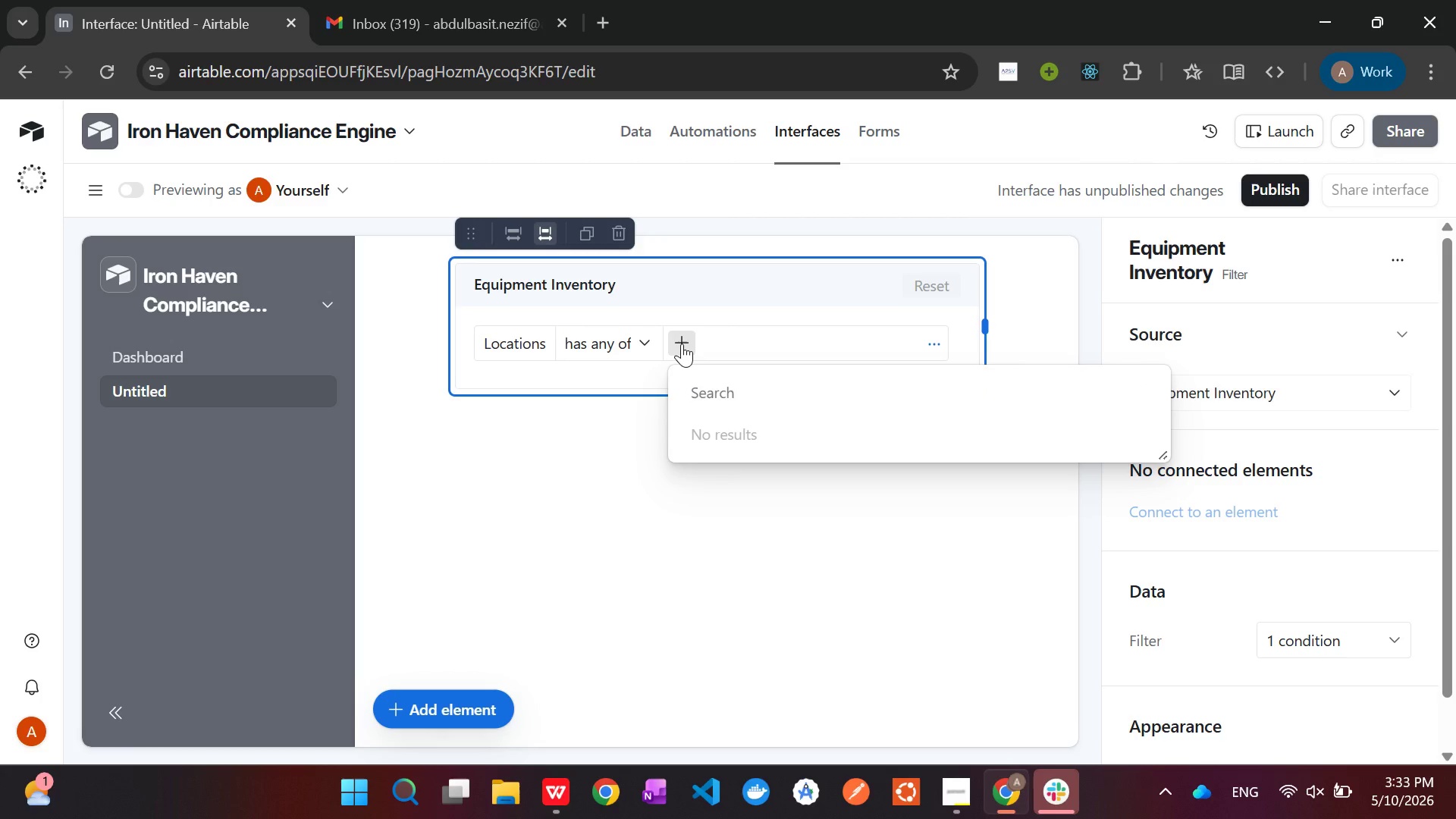 
left_click([583, 468])
 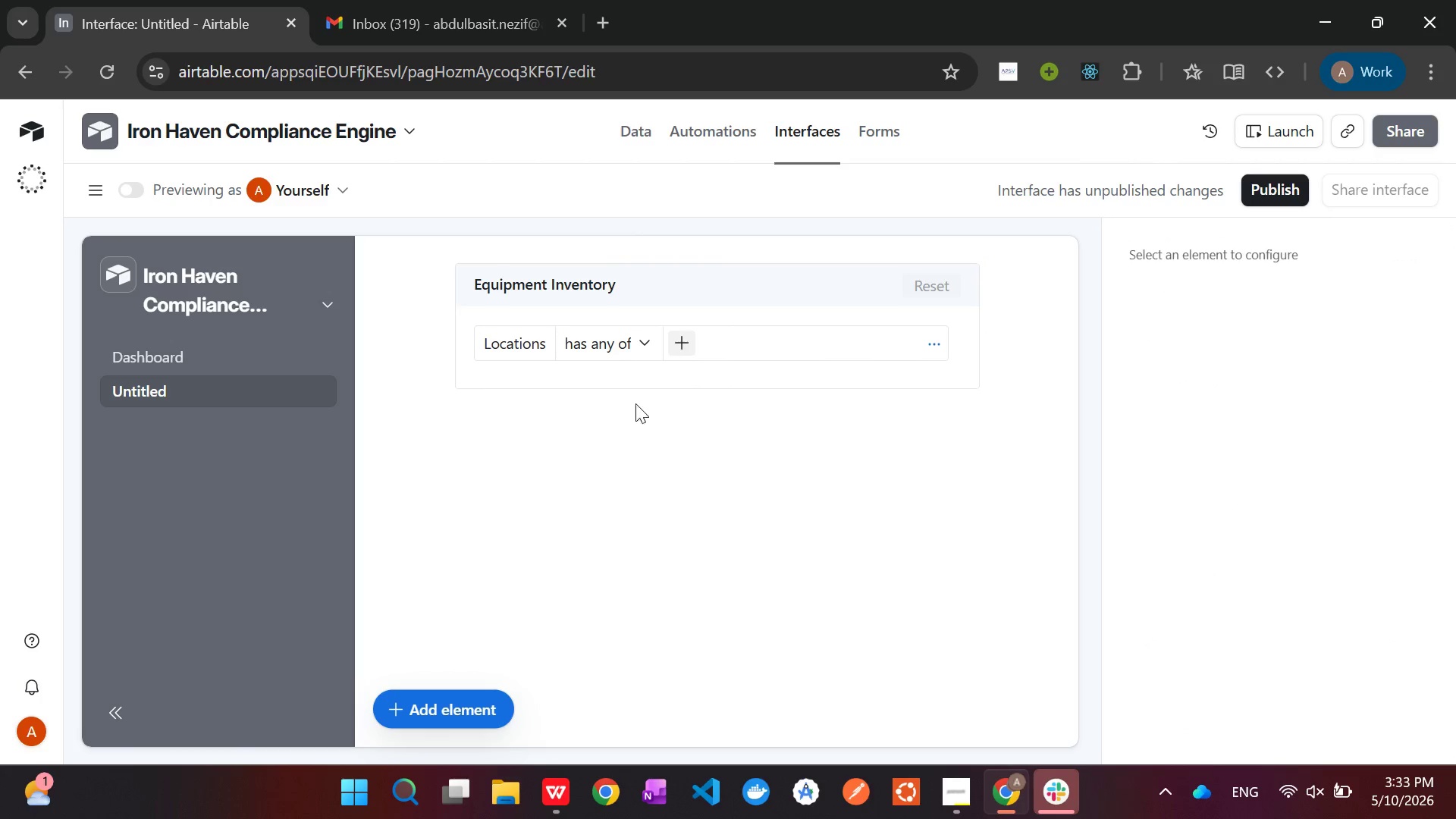 
left_click([709, 293])
 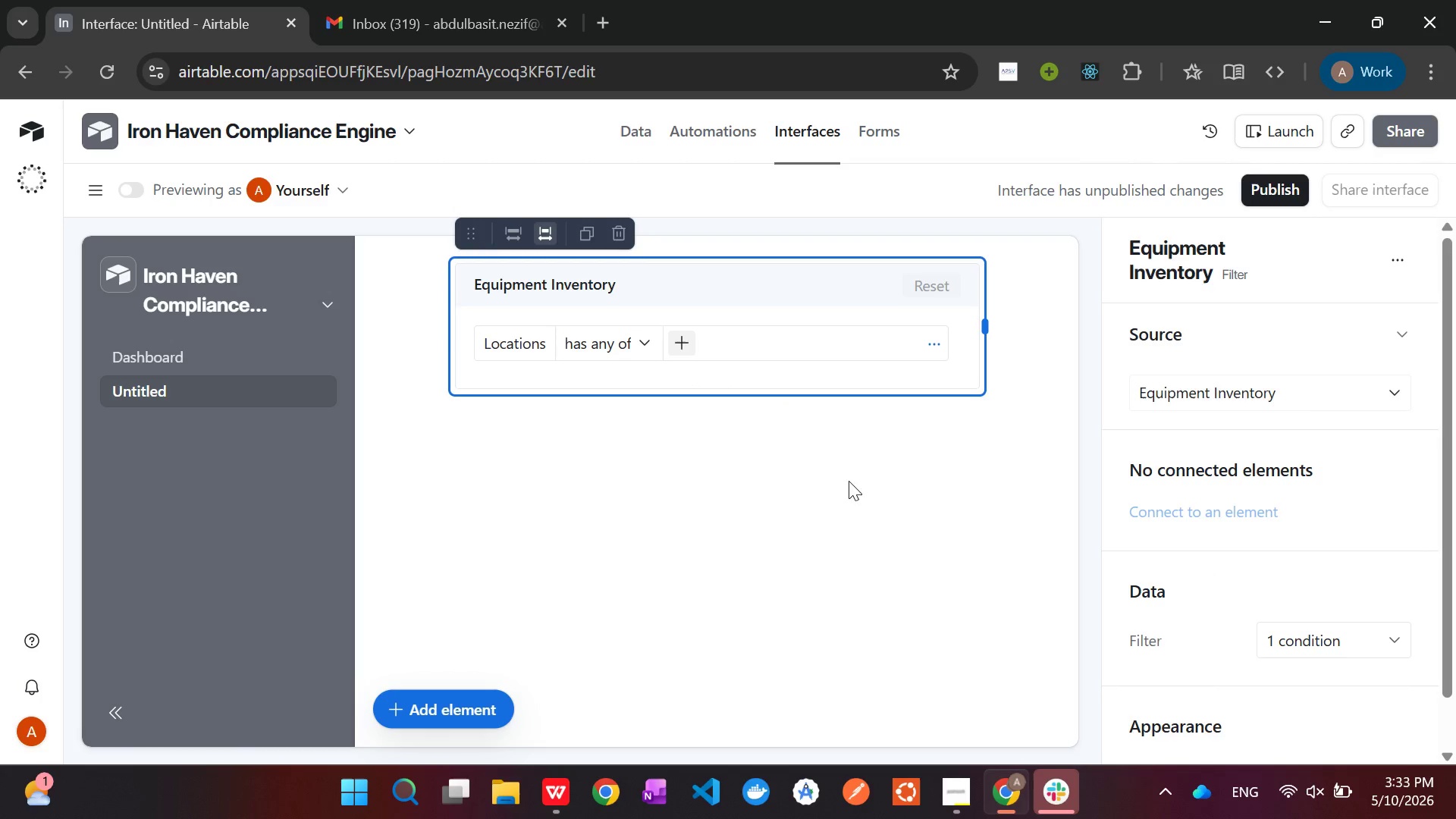 
left_click([818, 530])
 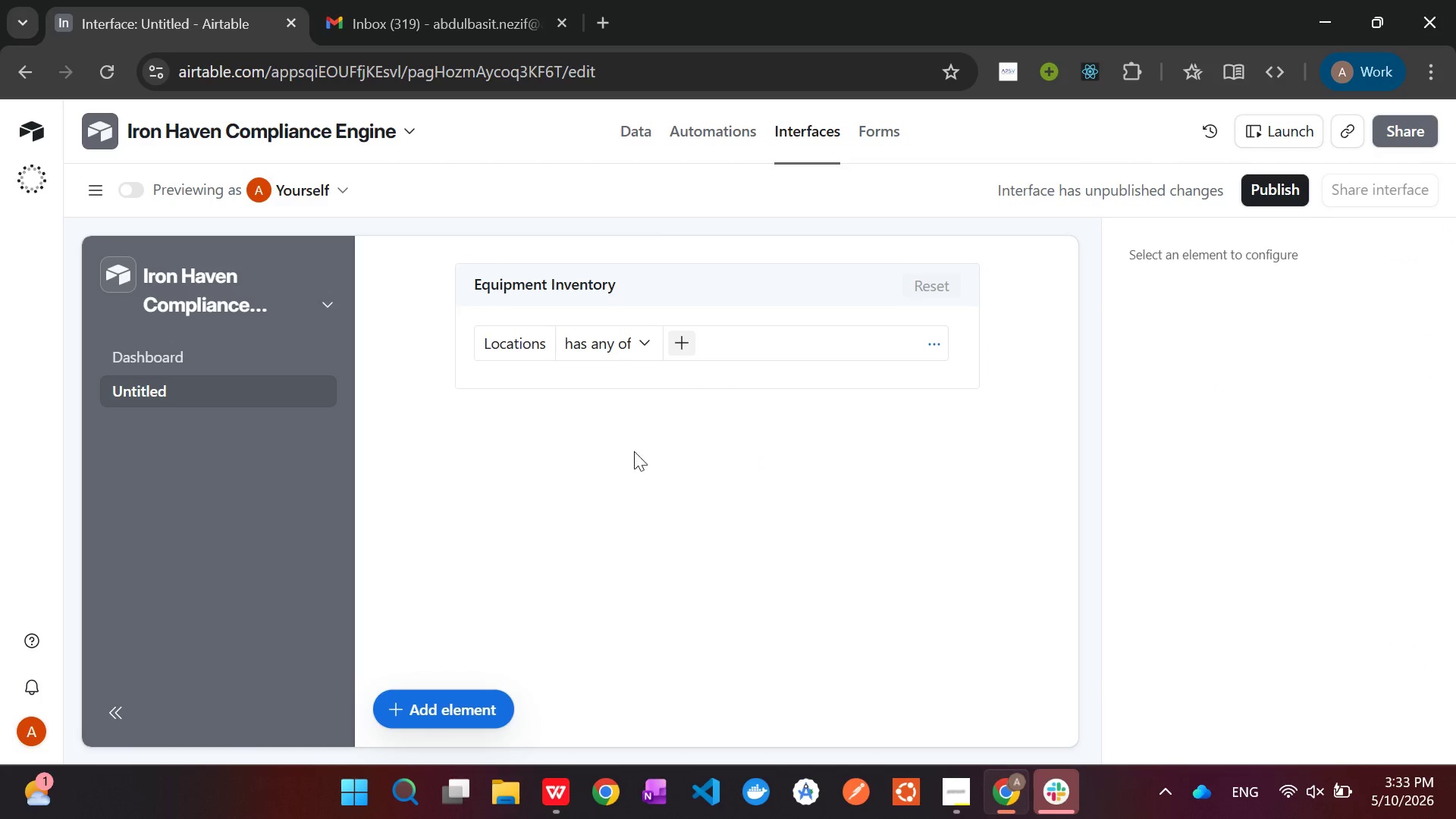 
left_click([701, 277])
 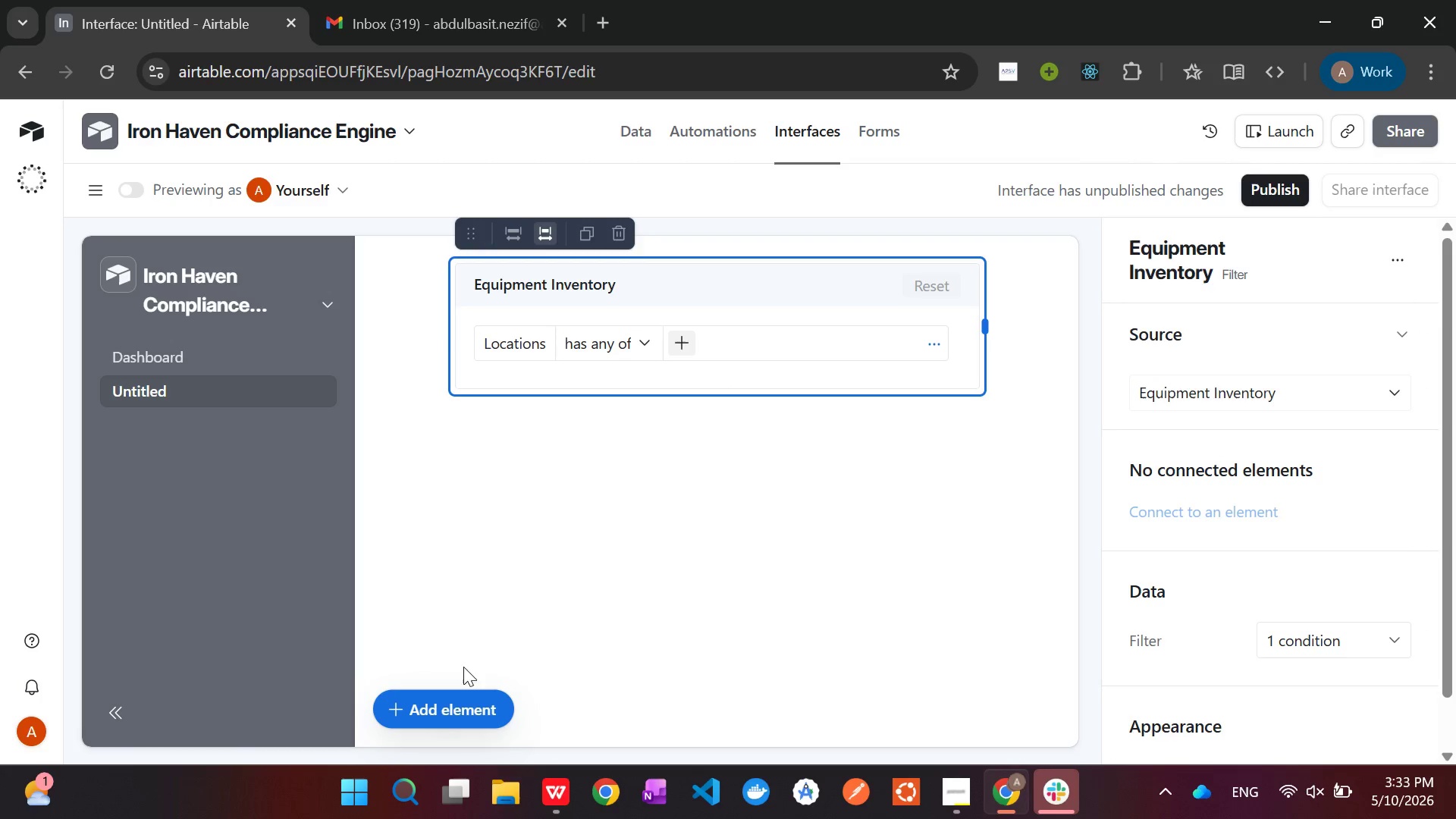 
left_click([443, 708])
 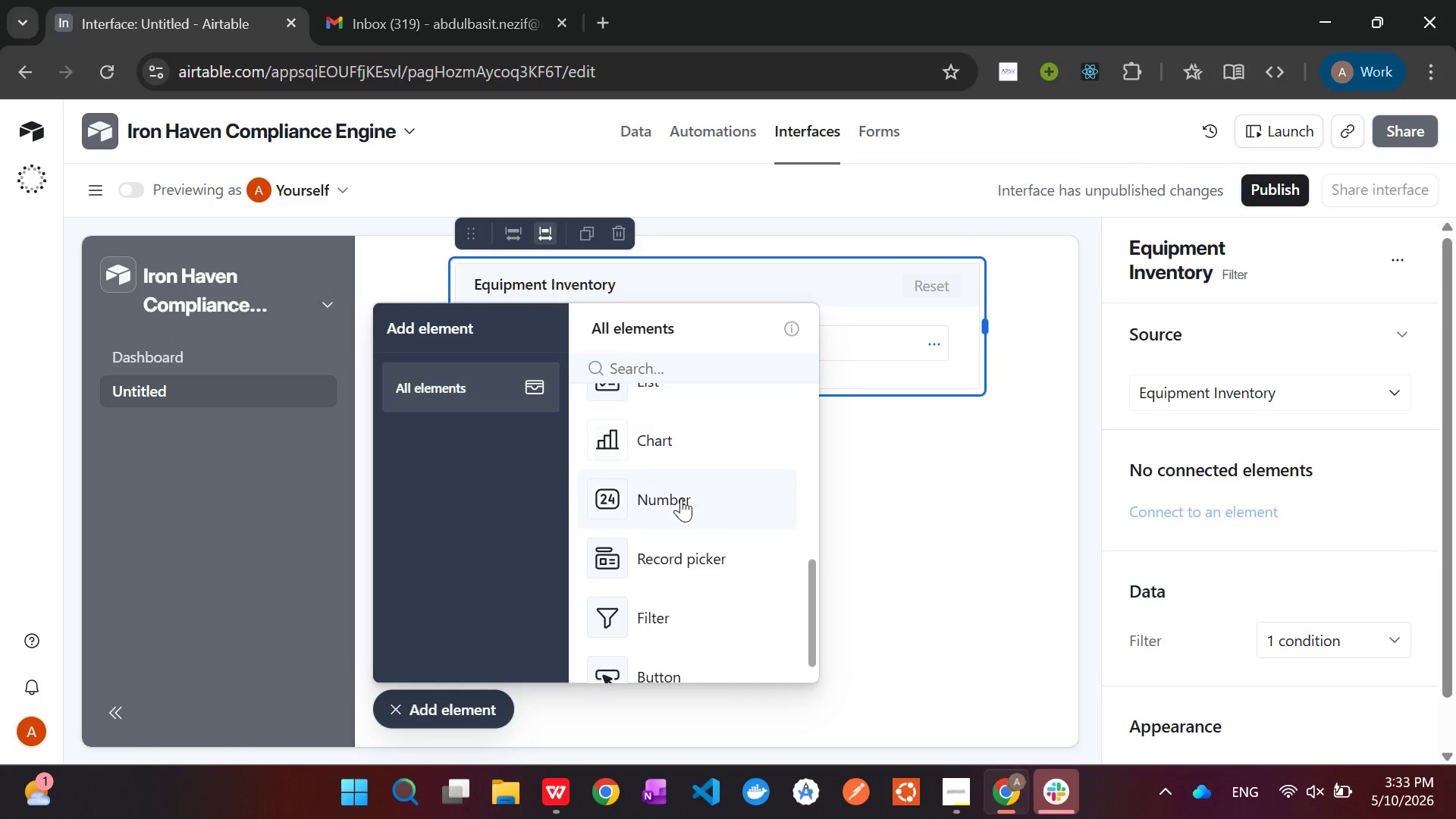 
scroll: coordinate [679, 561], scroll_direction: down, amount: 1.0
 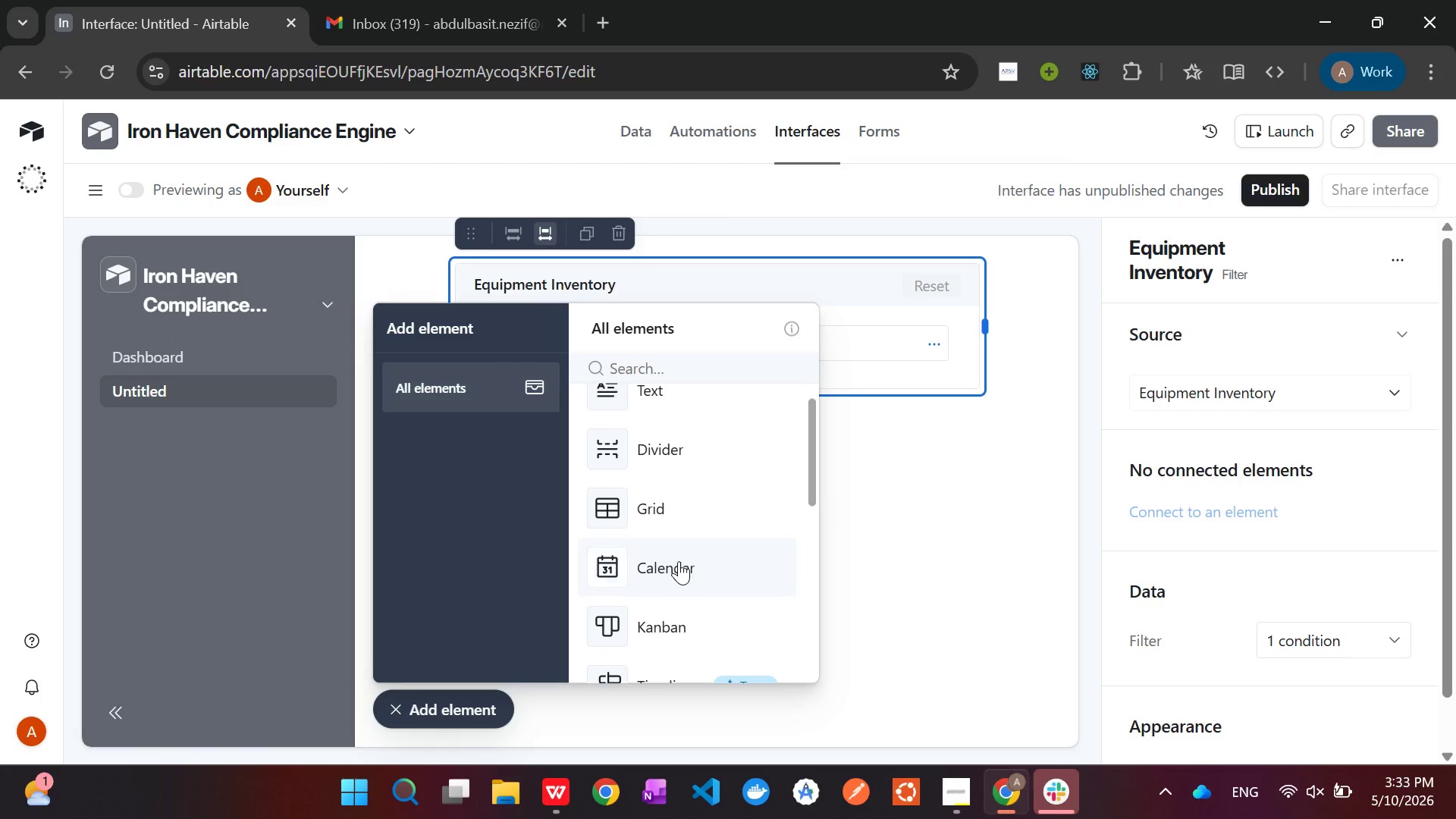 
scroll: coordinate [679, 561], scroll_direction: up, amount: 1.0
 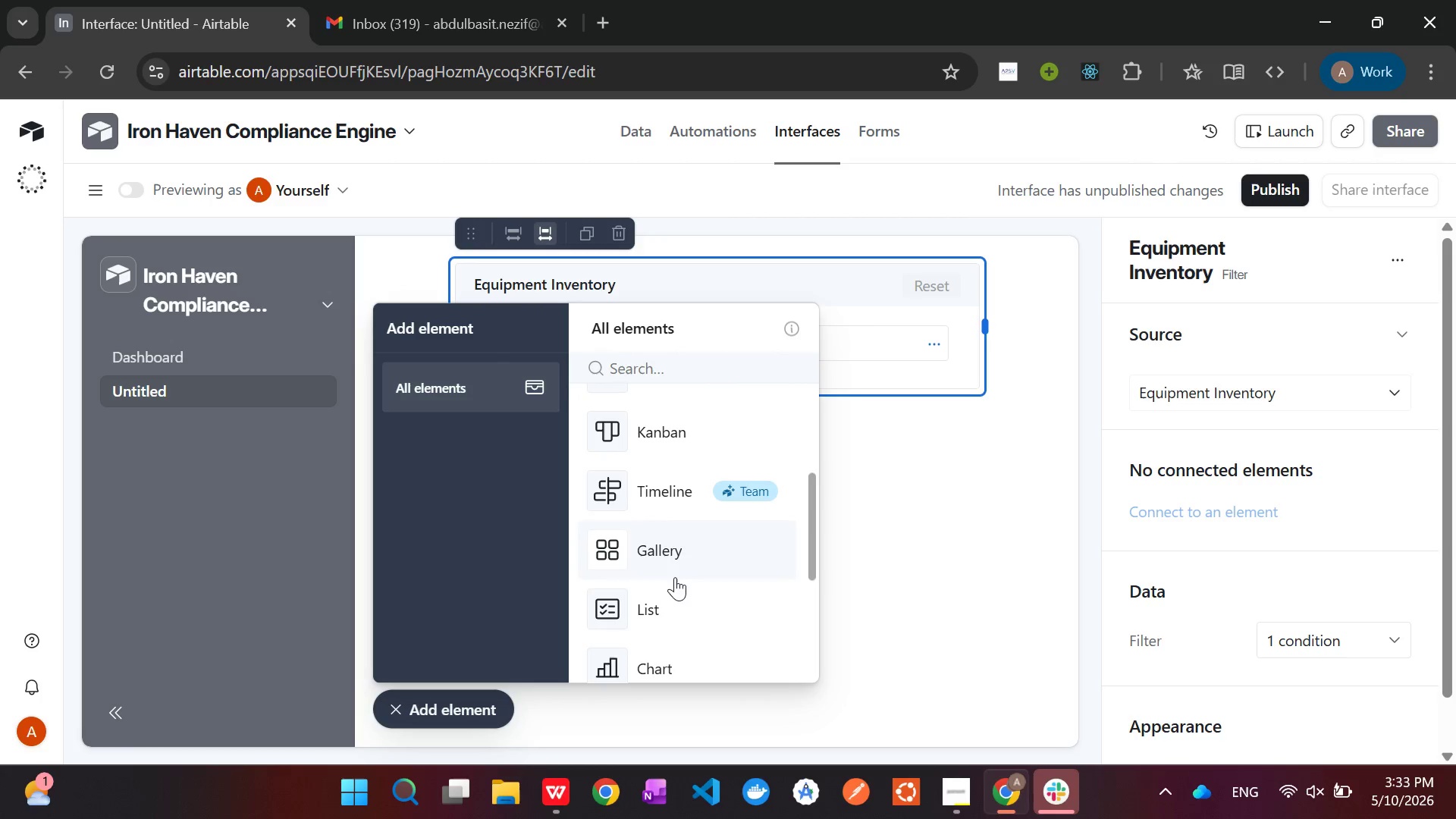 
left_click([670, 613])
 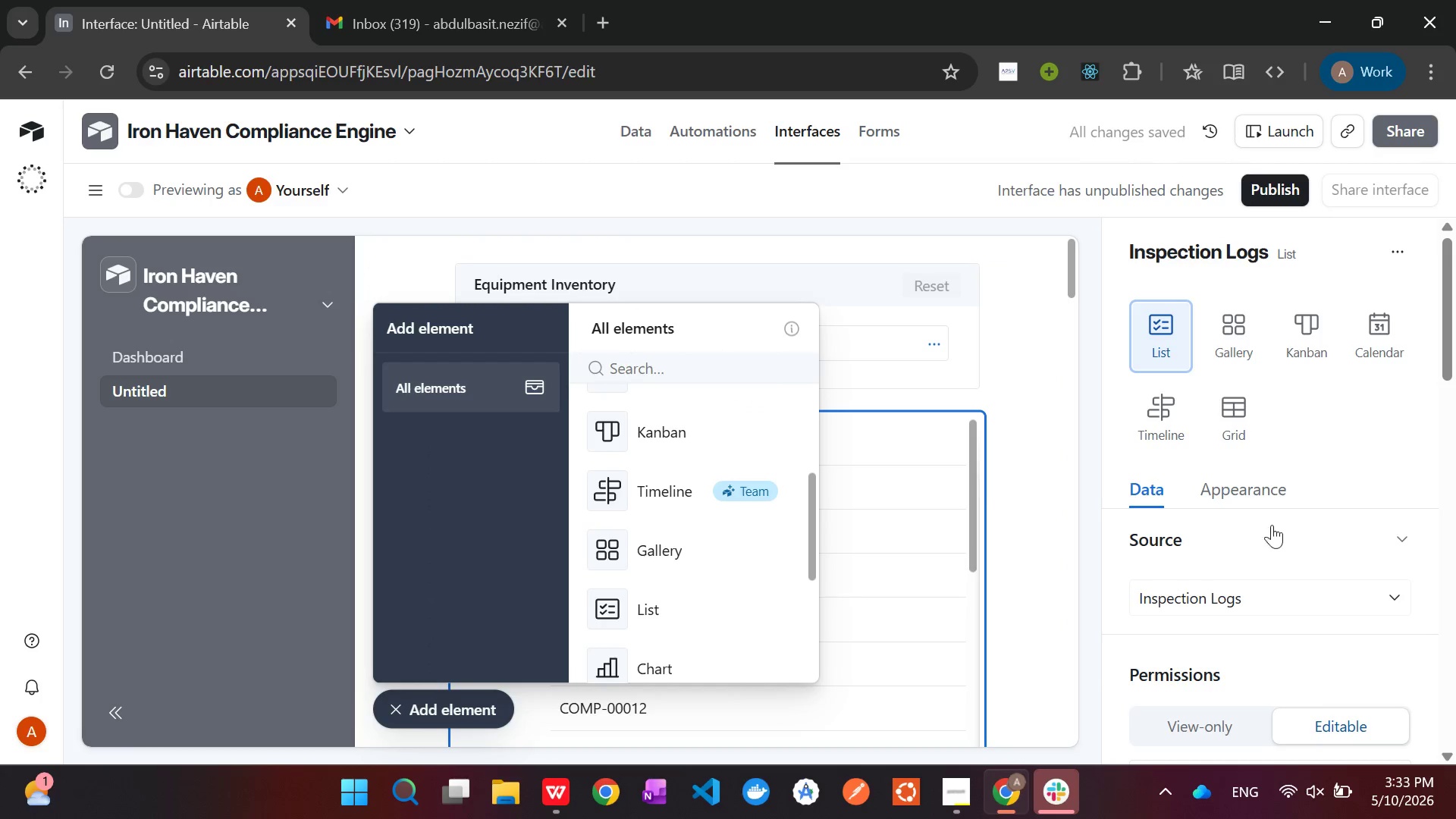 
scroll: coordinate [1274, 548], scroll_direction: down, amount: 3.0
 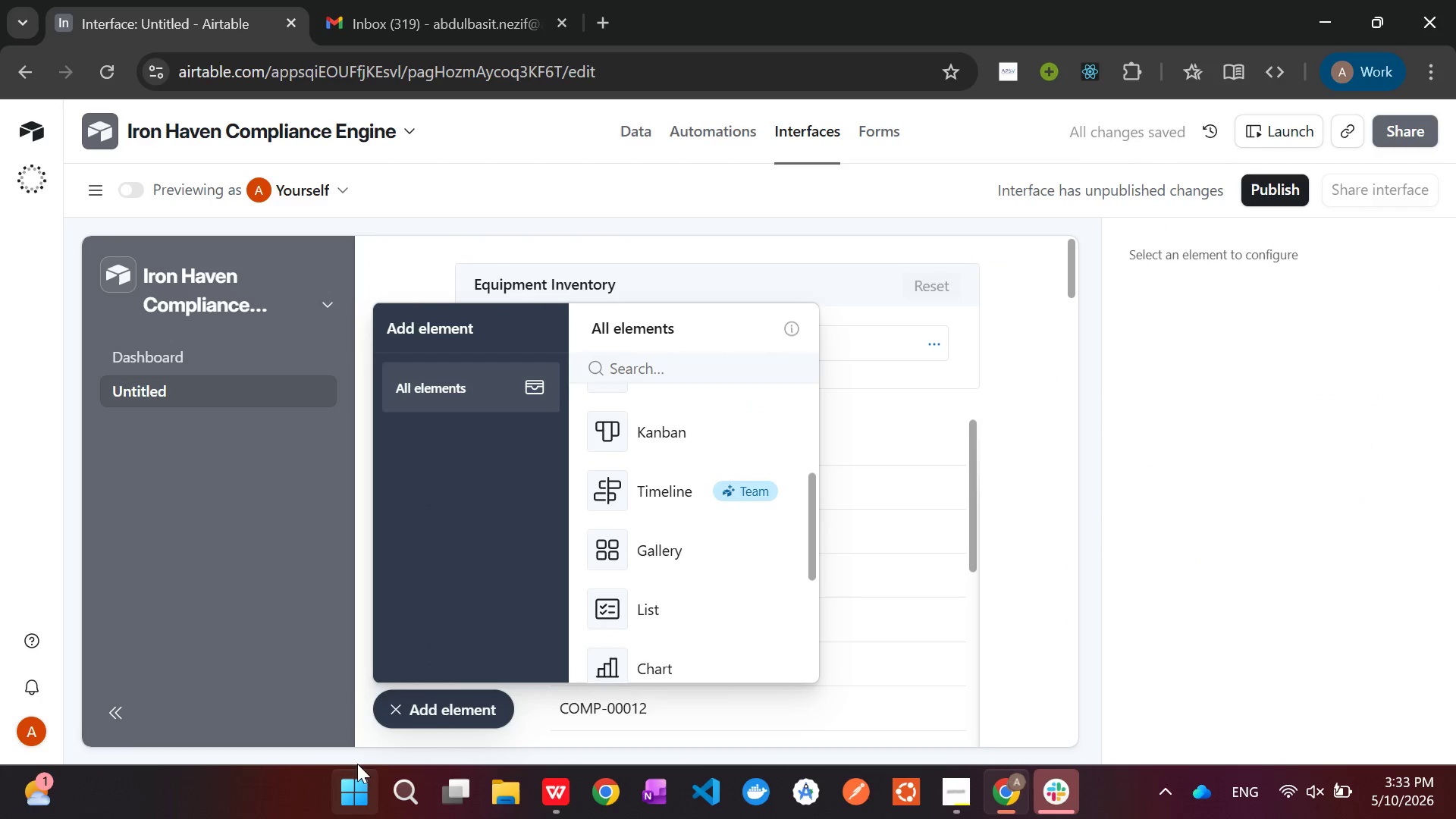 
left_click([416, 700])
 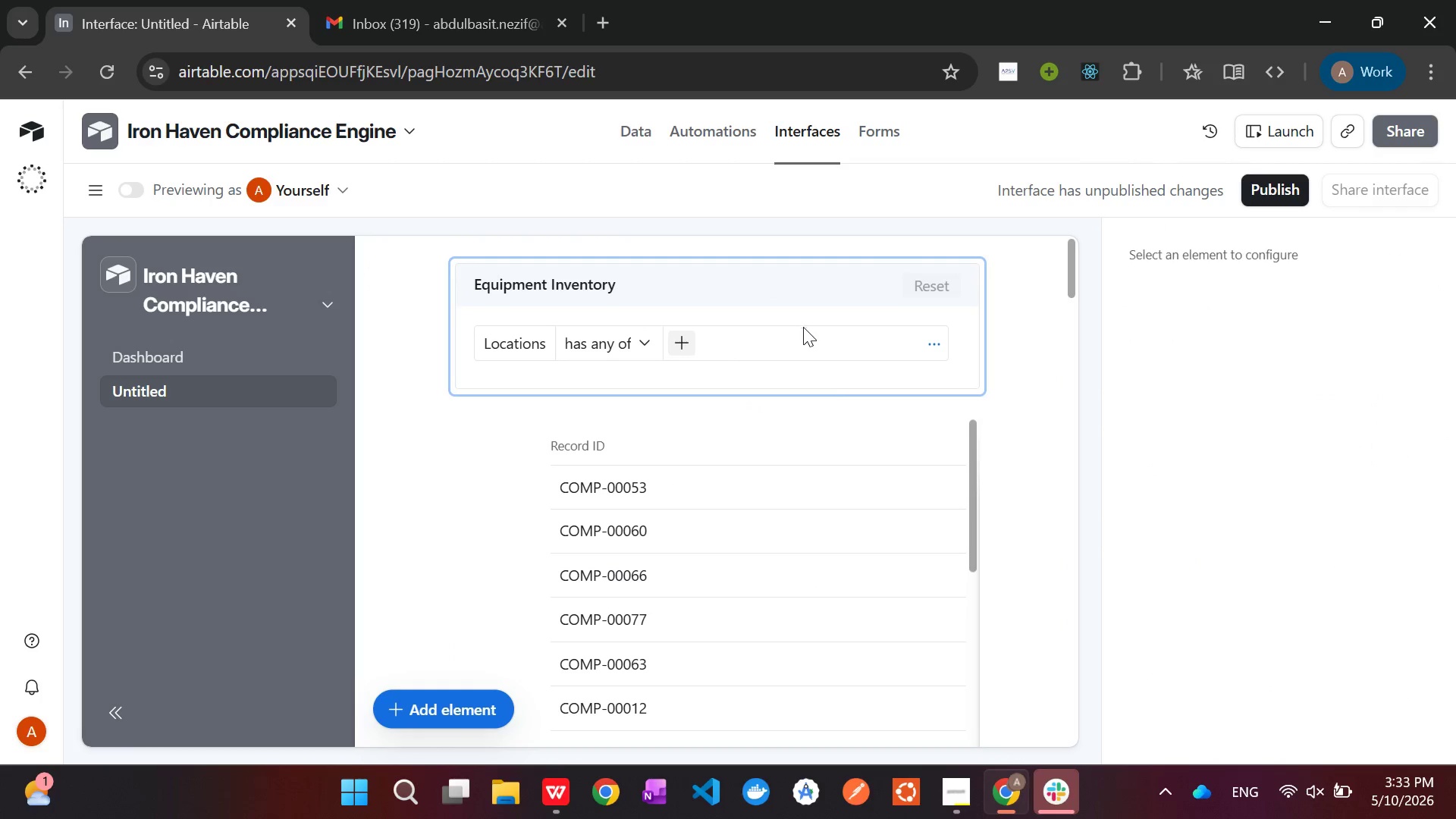 
left_click([801, 463])
 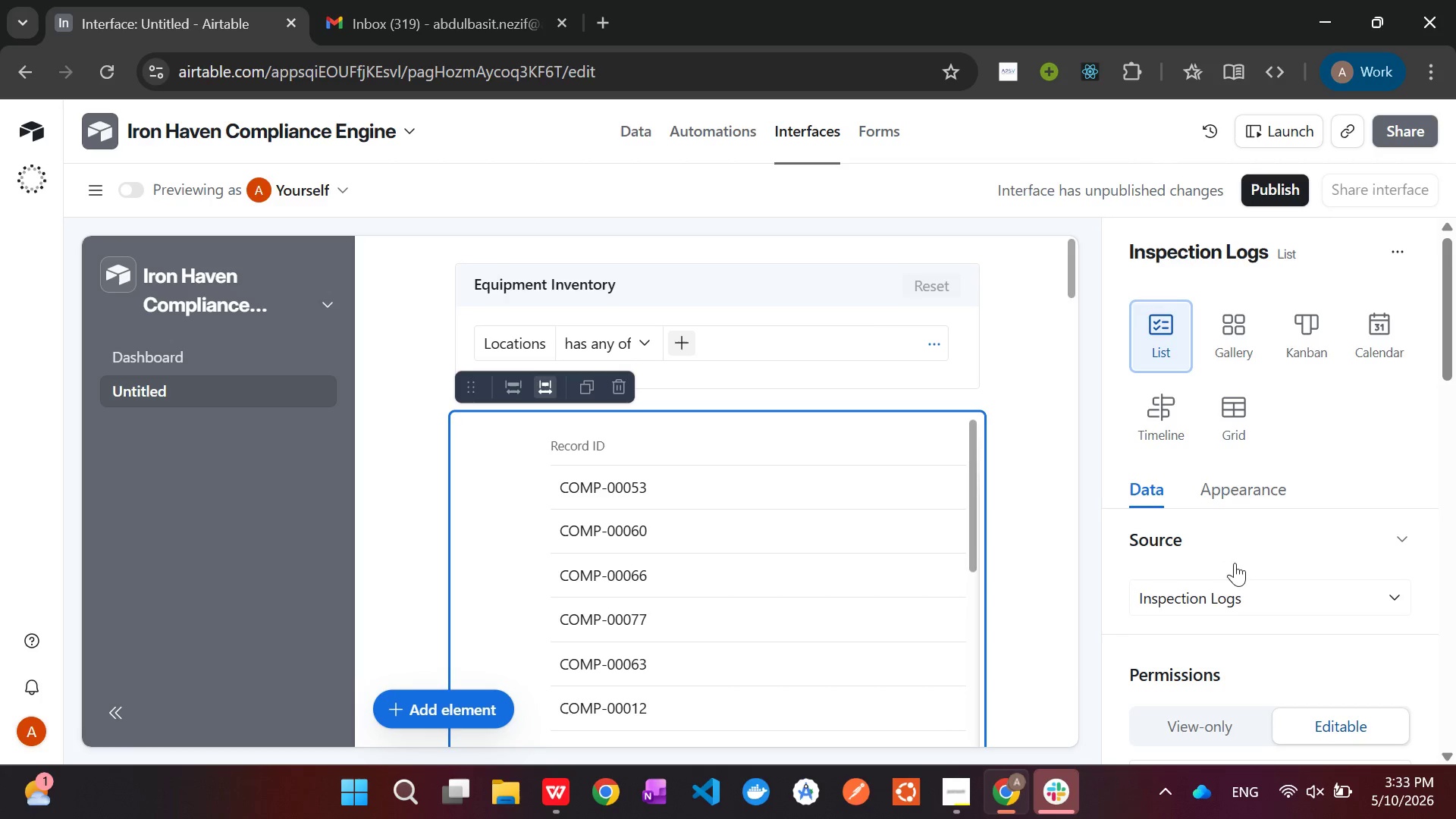 
left_click([1275, 605])
 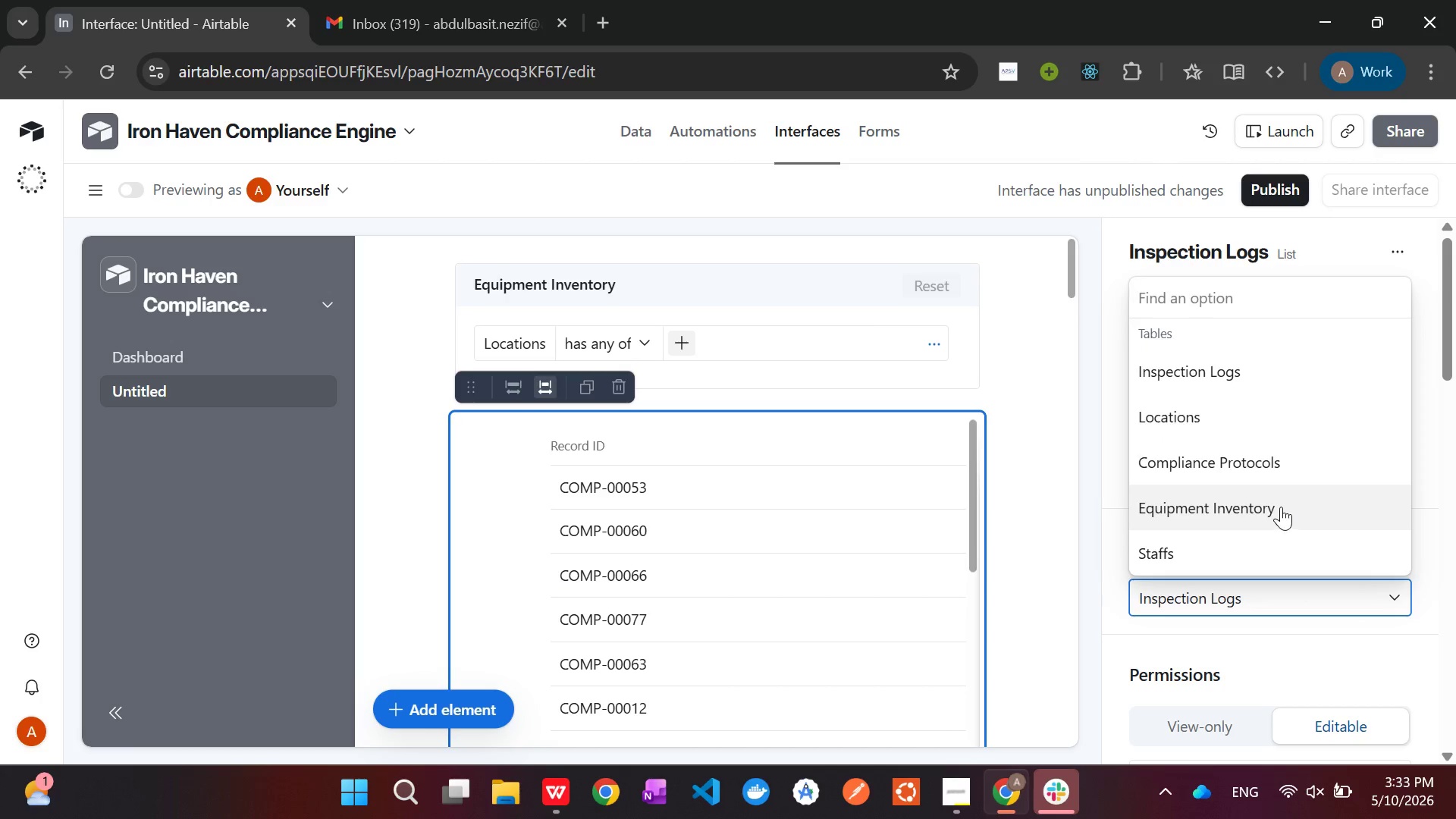 
left_click([1281, 507])
 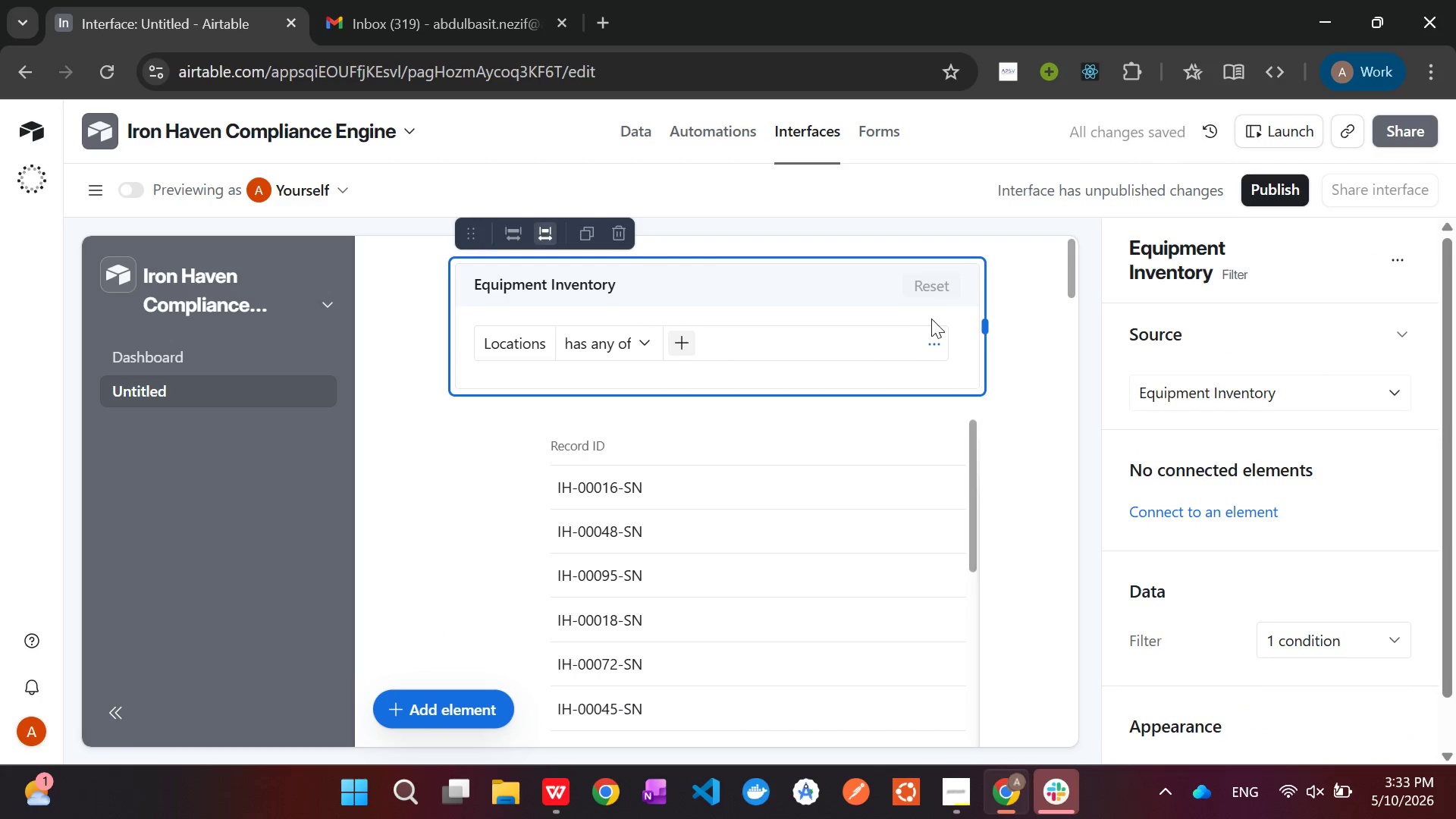 
wait(5.62)
 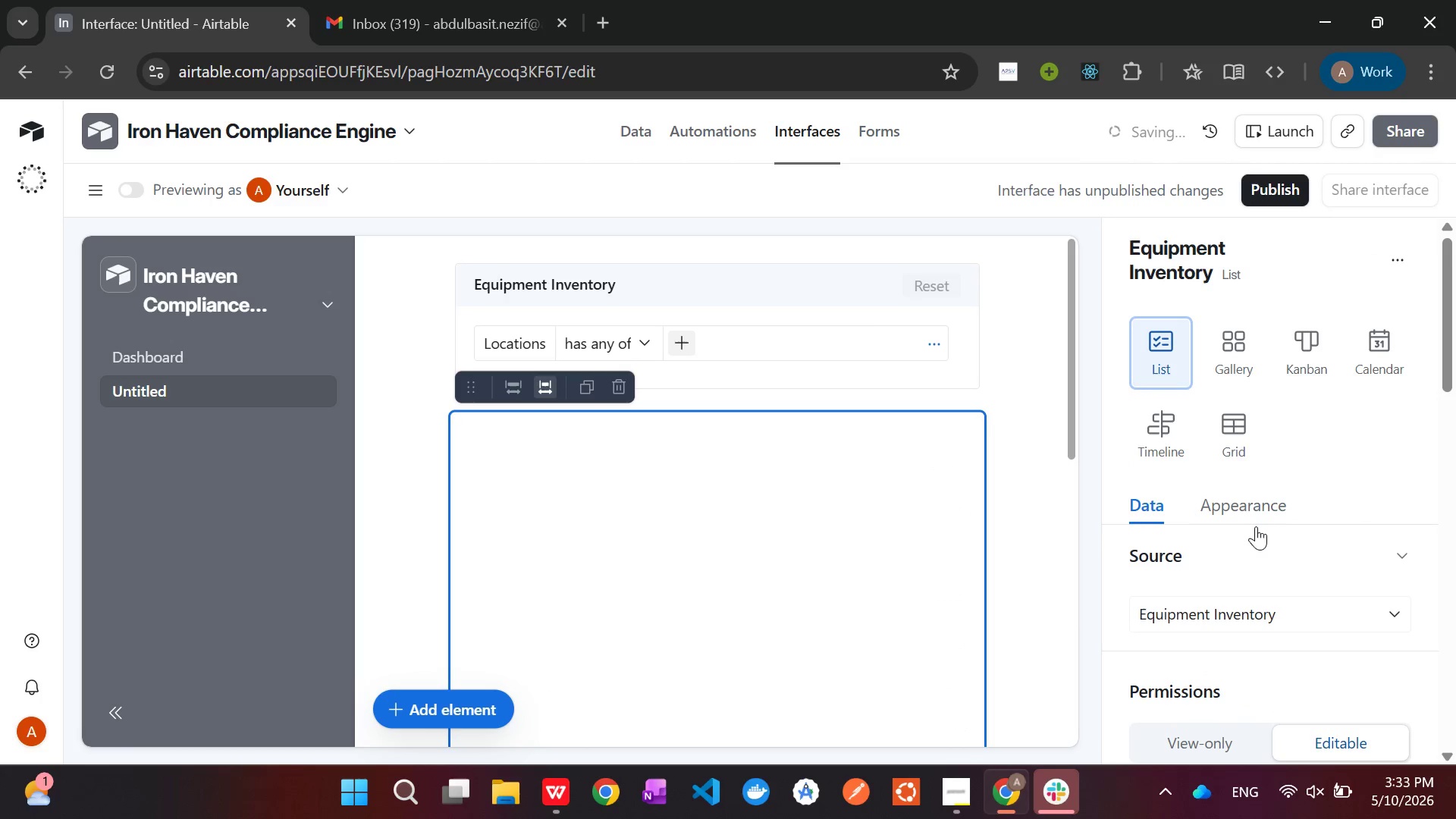 
left_click([1224, 511])
 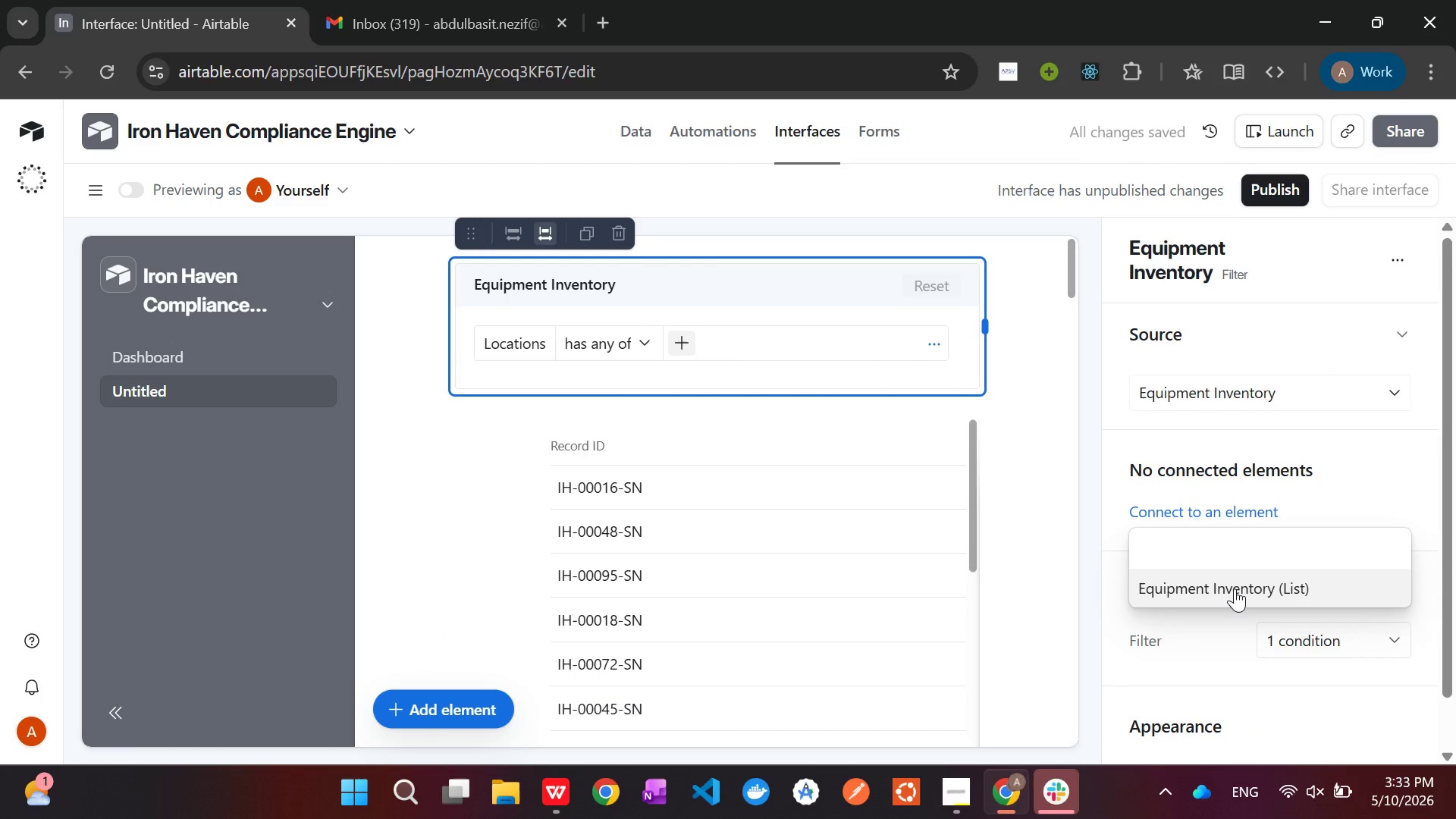 
left_click([1235, 588])
 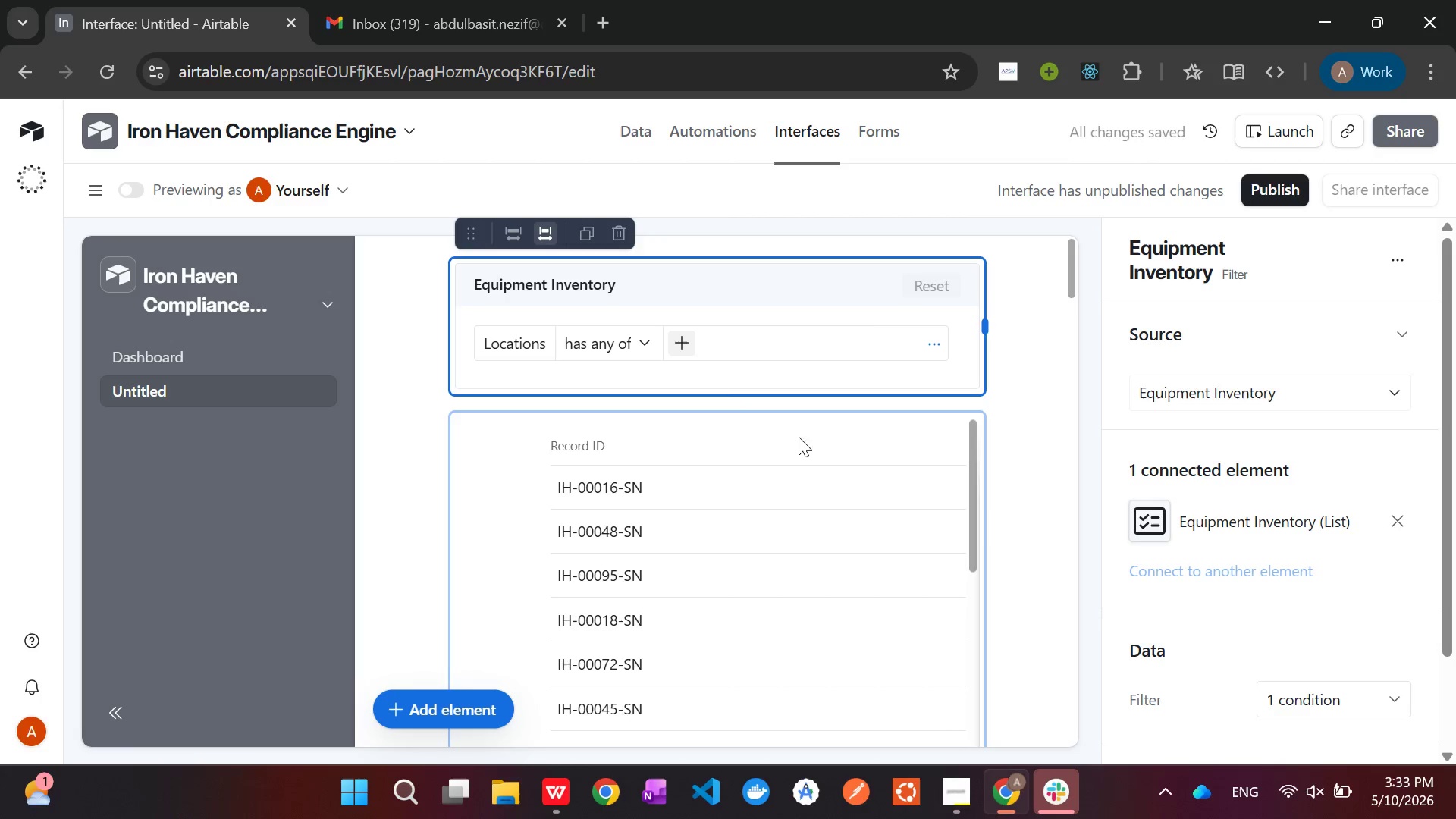 
left_click([686, 347])
 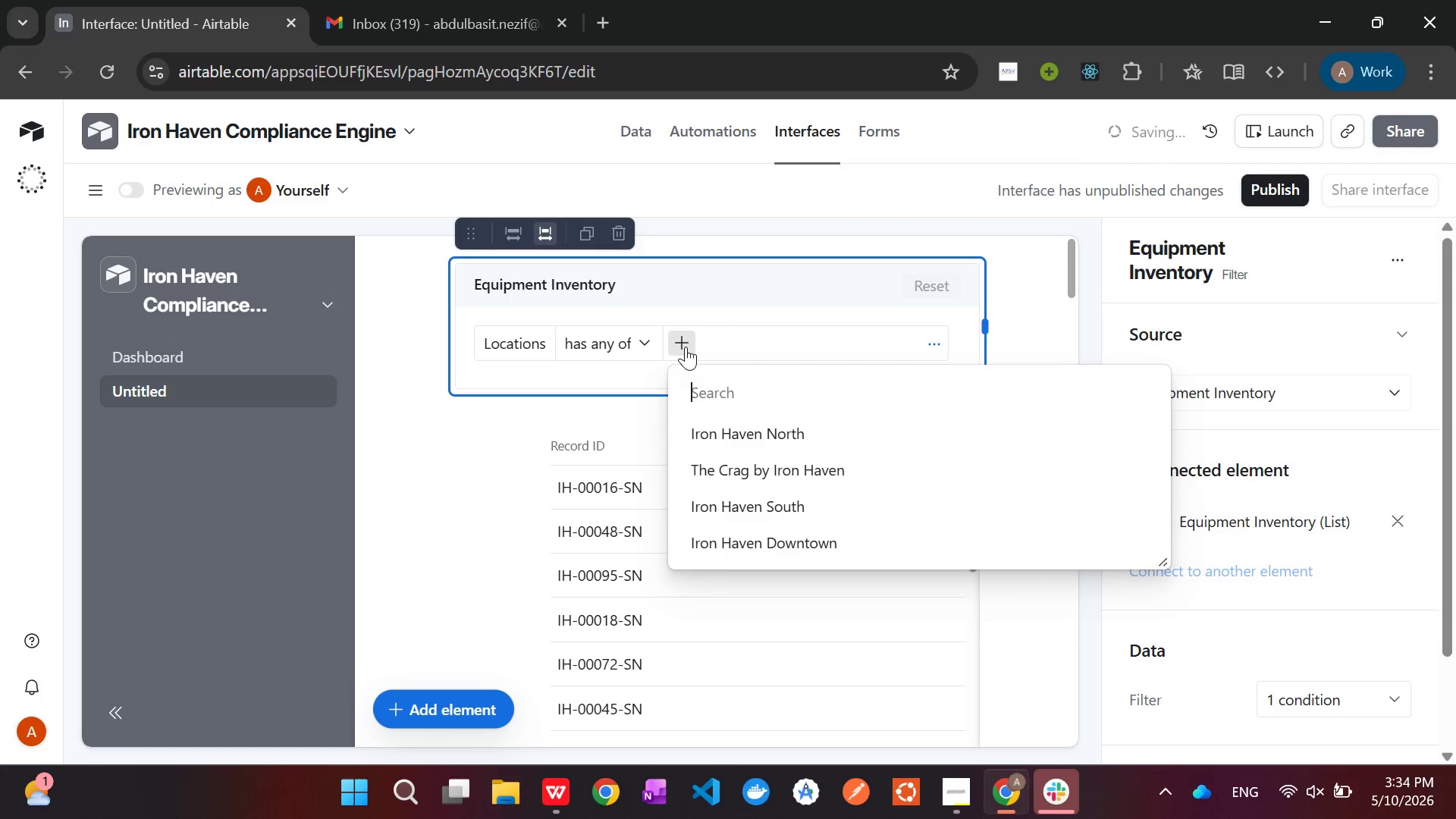 
wait(5.03)
 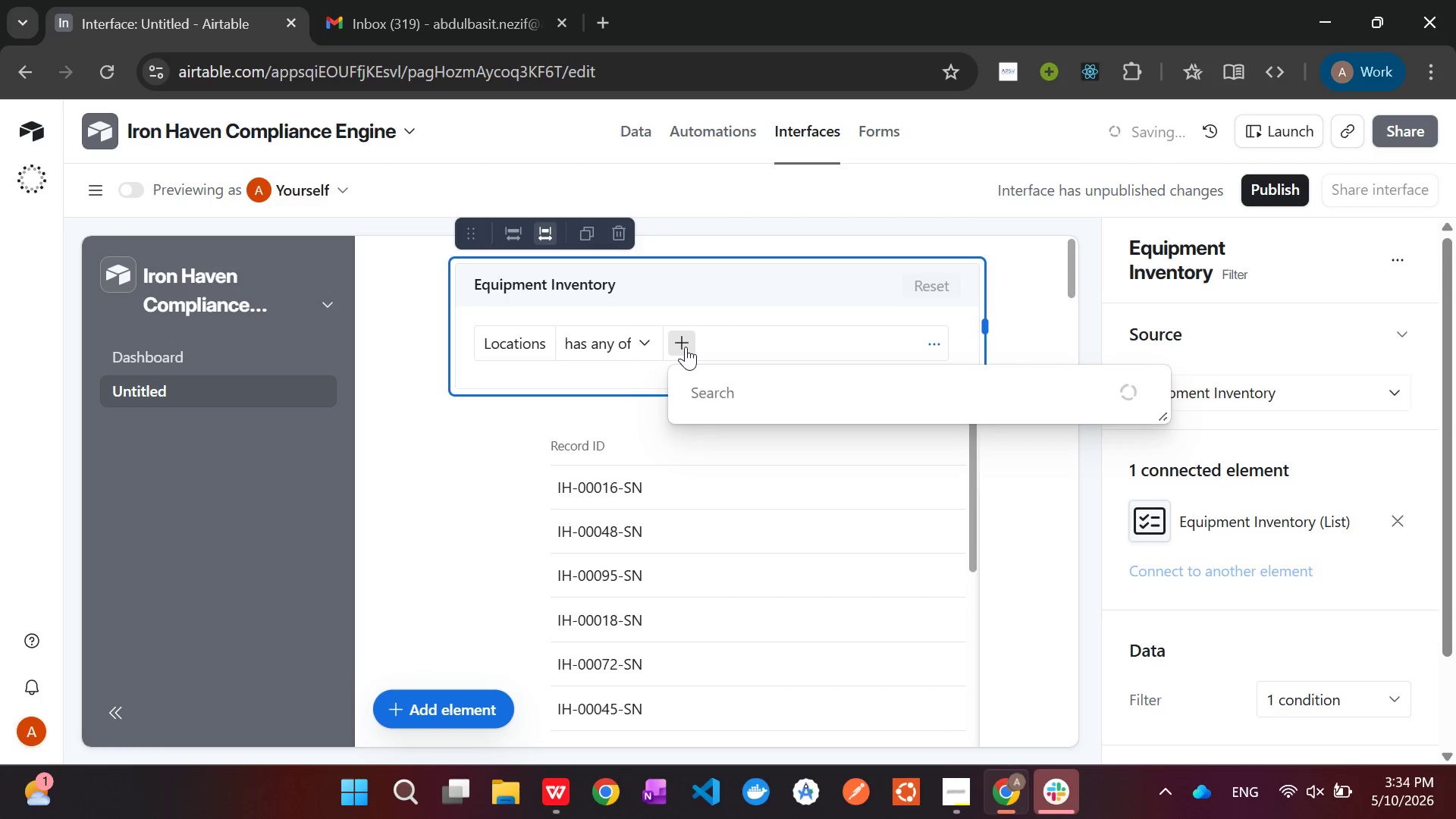 
left_click([1059, 317])
 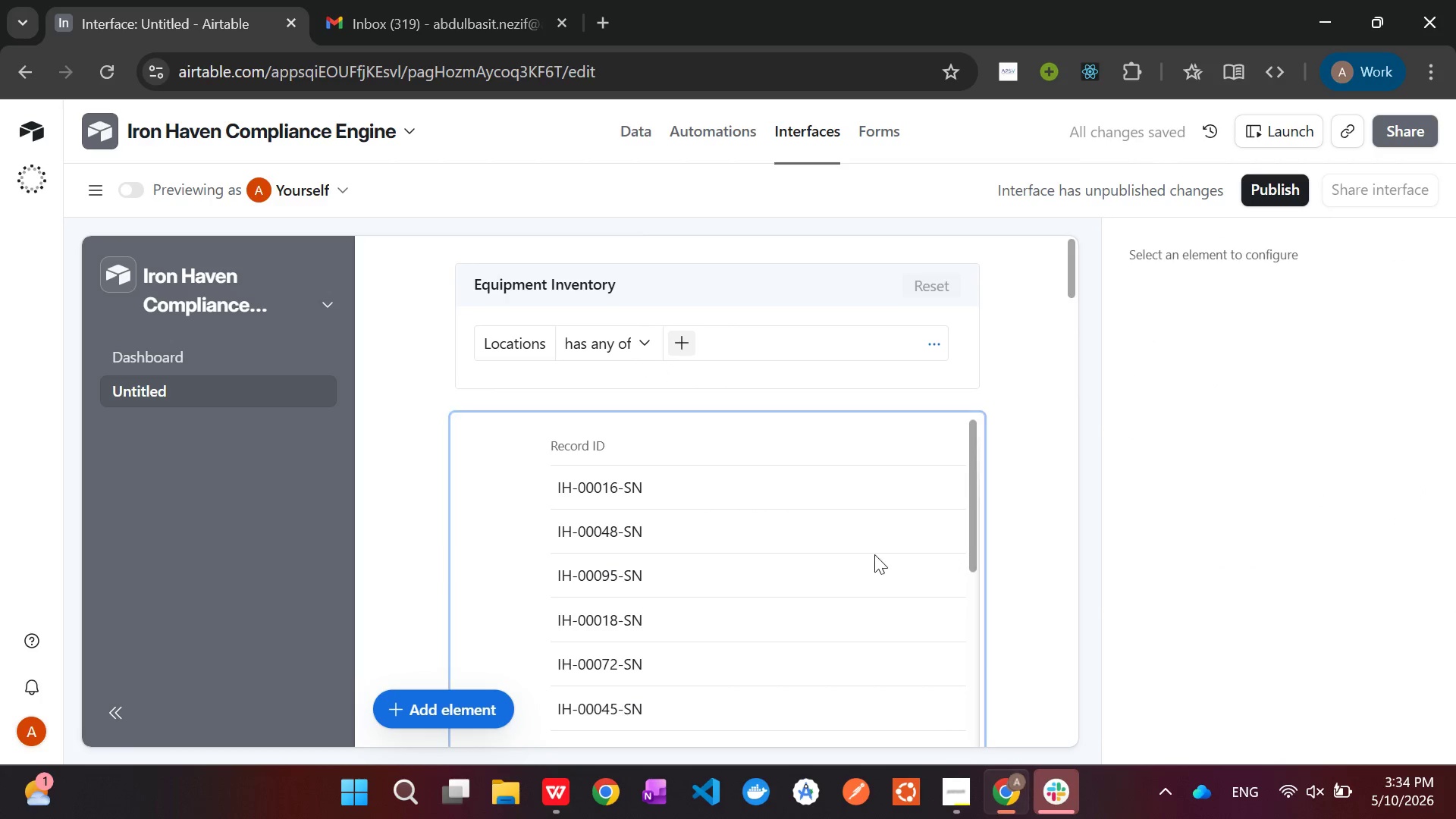 
left_click([865, 555])
 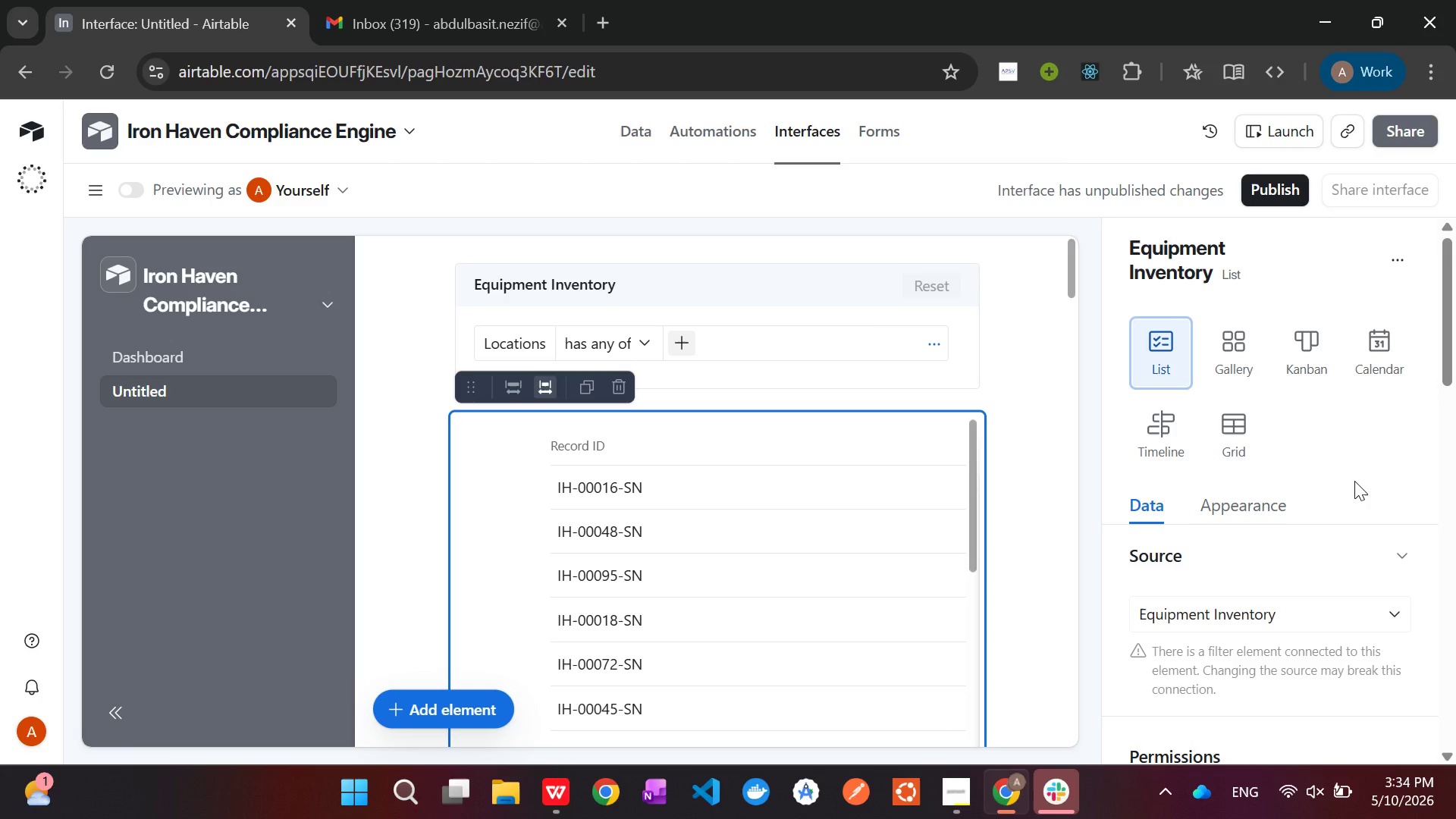 
wait(6.12)
 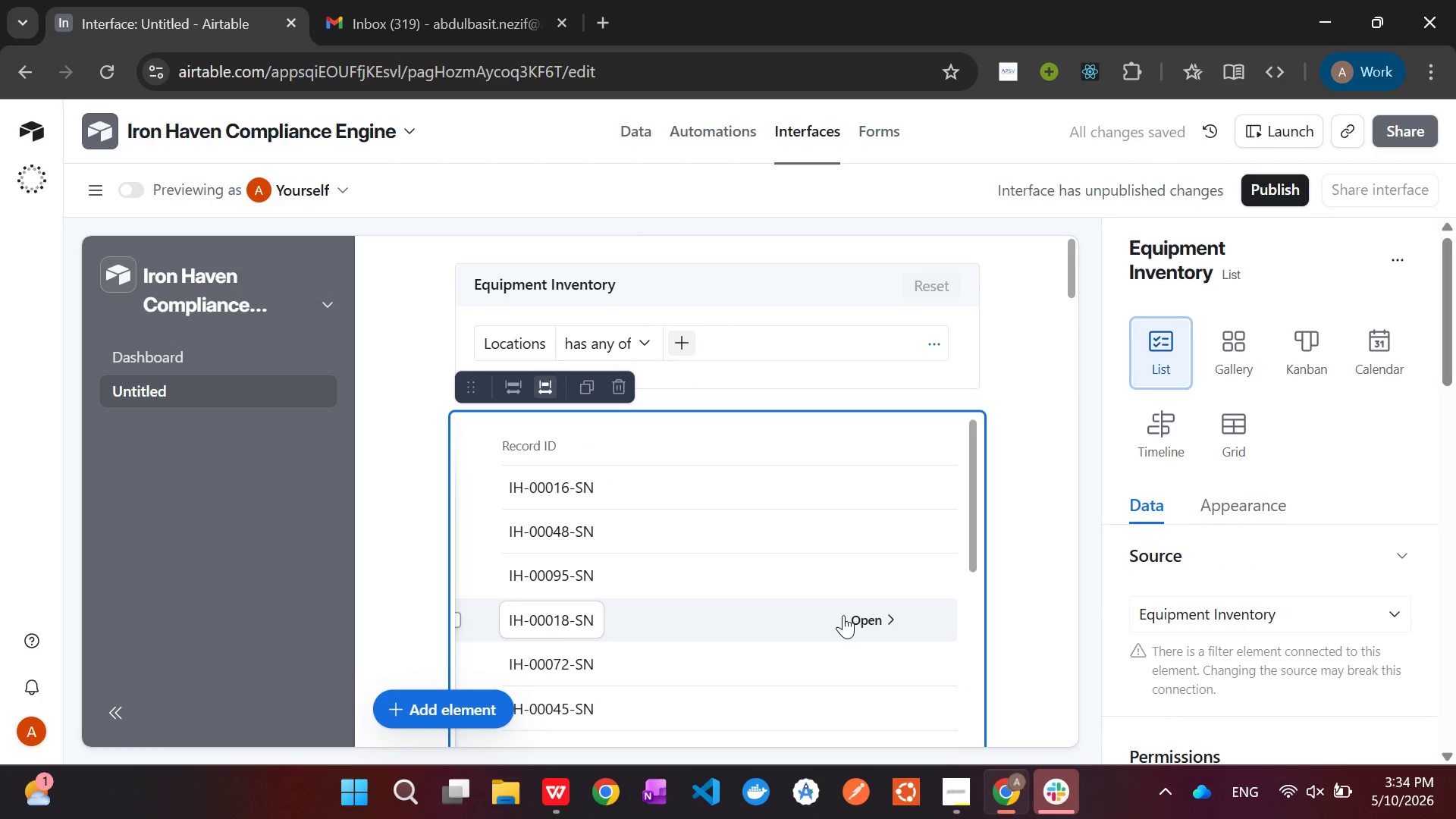 
scroll: coordinate [1284, 506], scroll_direction: down, amount: 2.0
 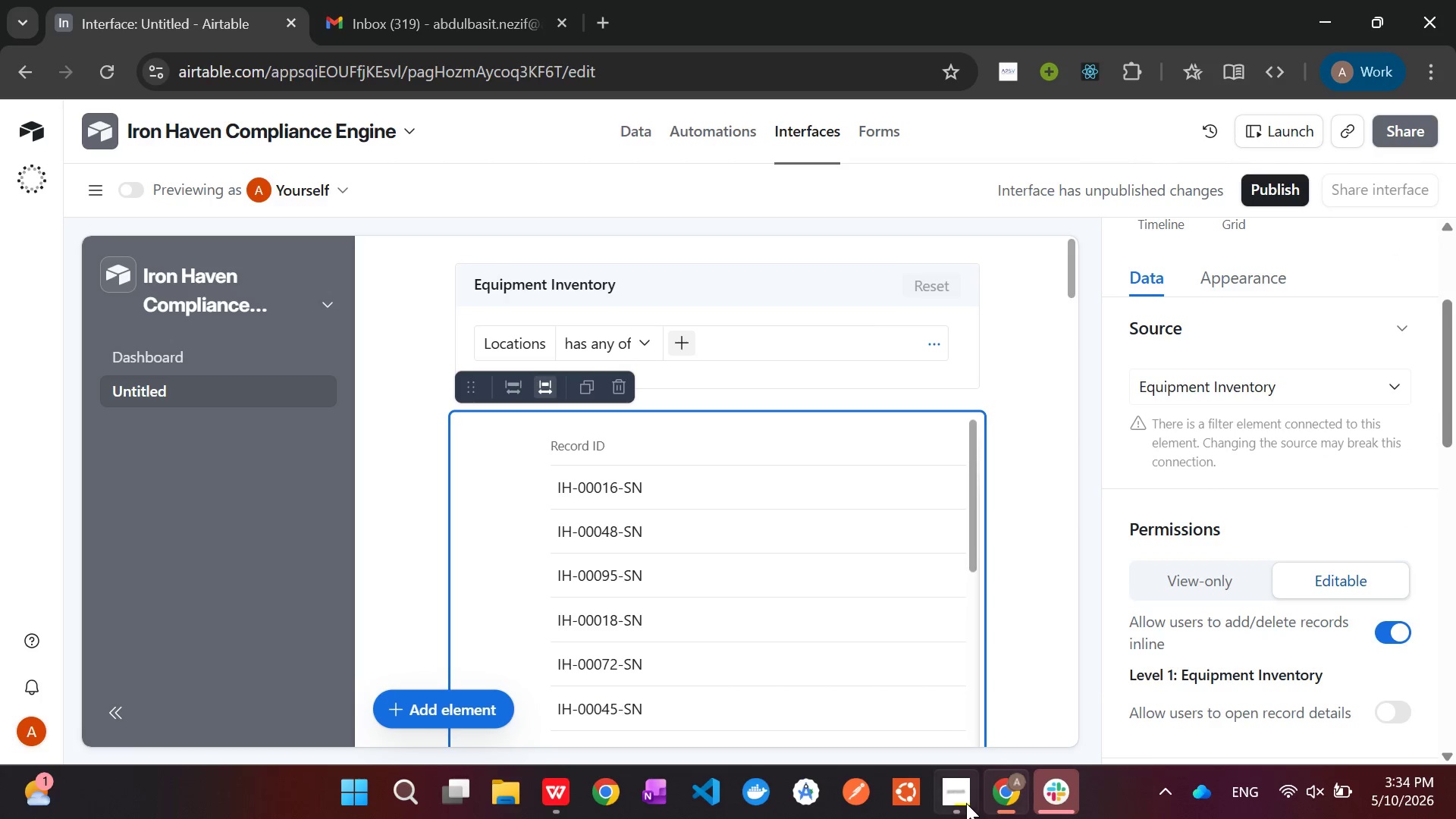 
left_click([966, 803])